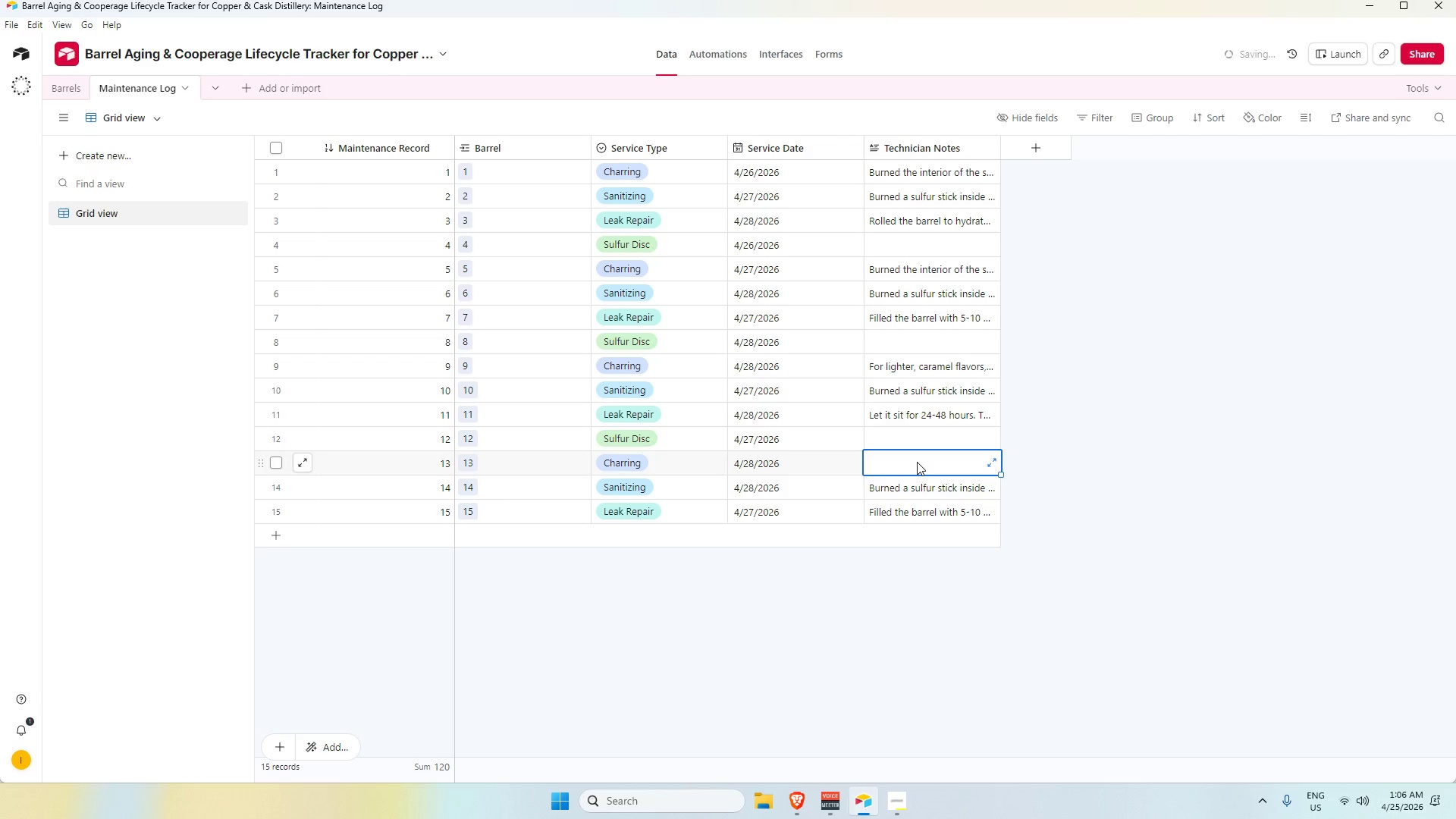 
key(Control+V)
 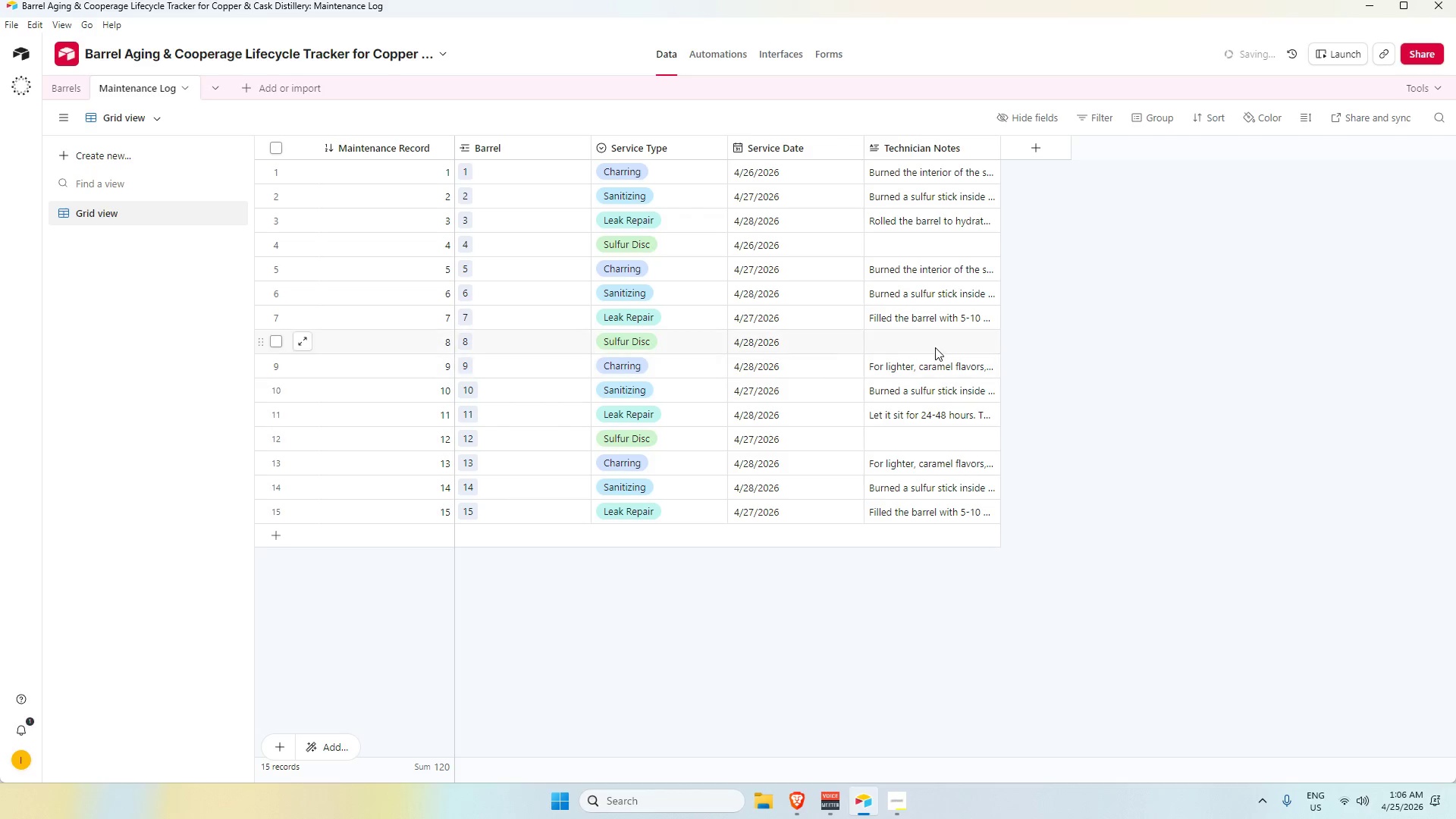 
key(Alt+AltLeft)
 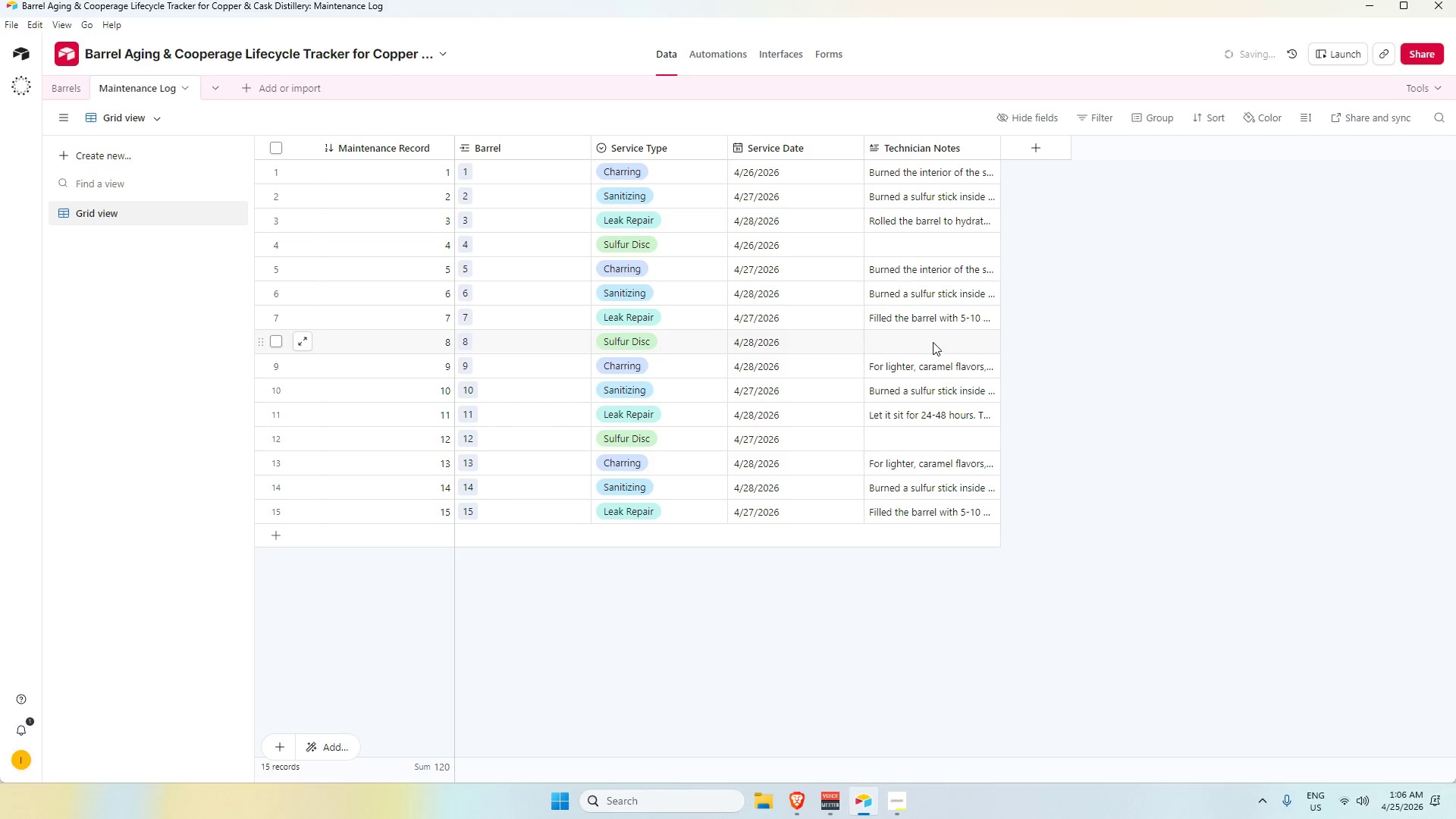 
key(Alt+Tab)
 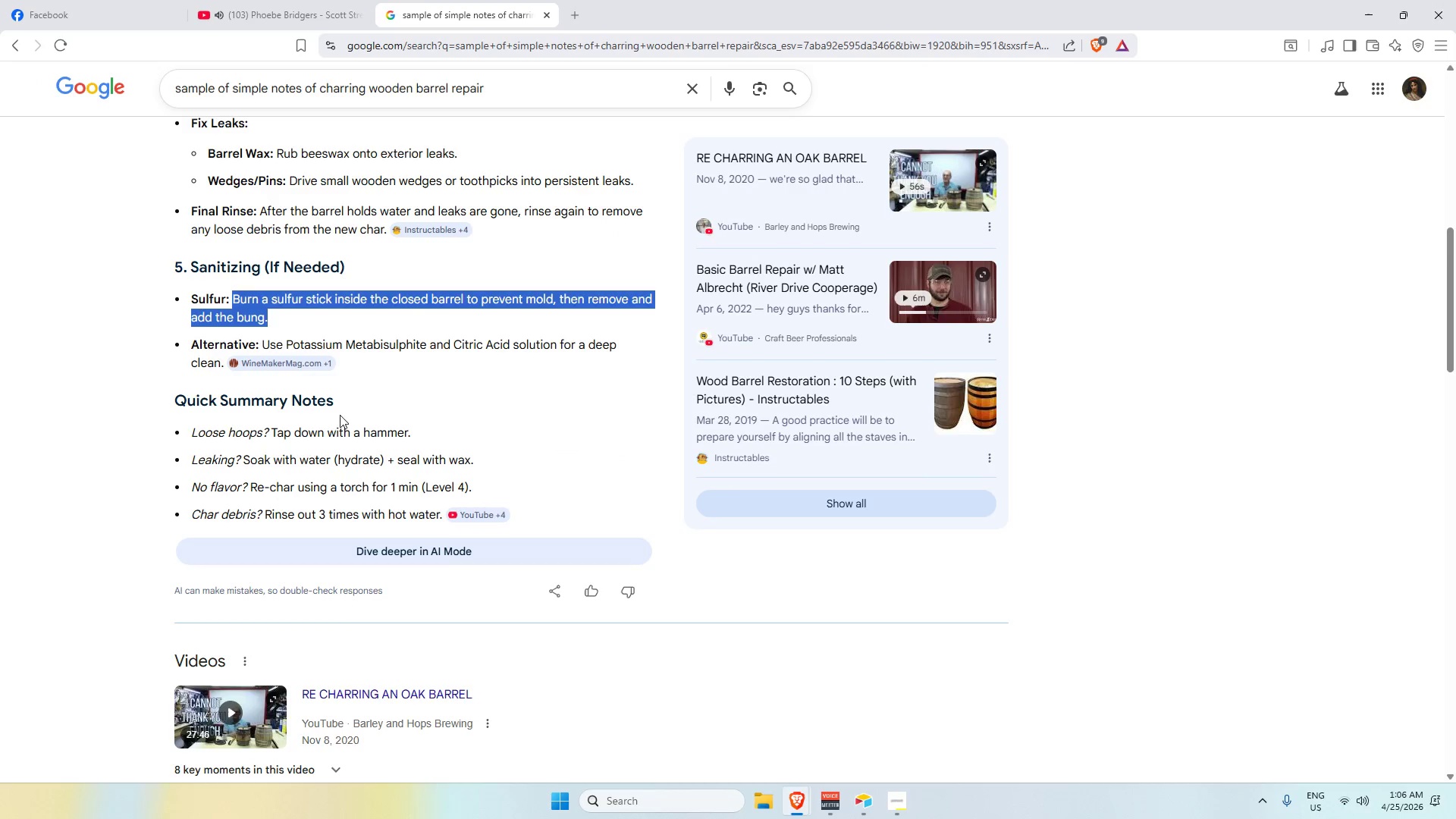 
scroll: coordinate [337, 481], scroll_direction: up, amount: 7.0
 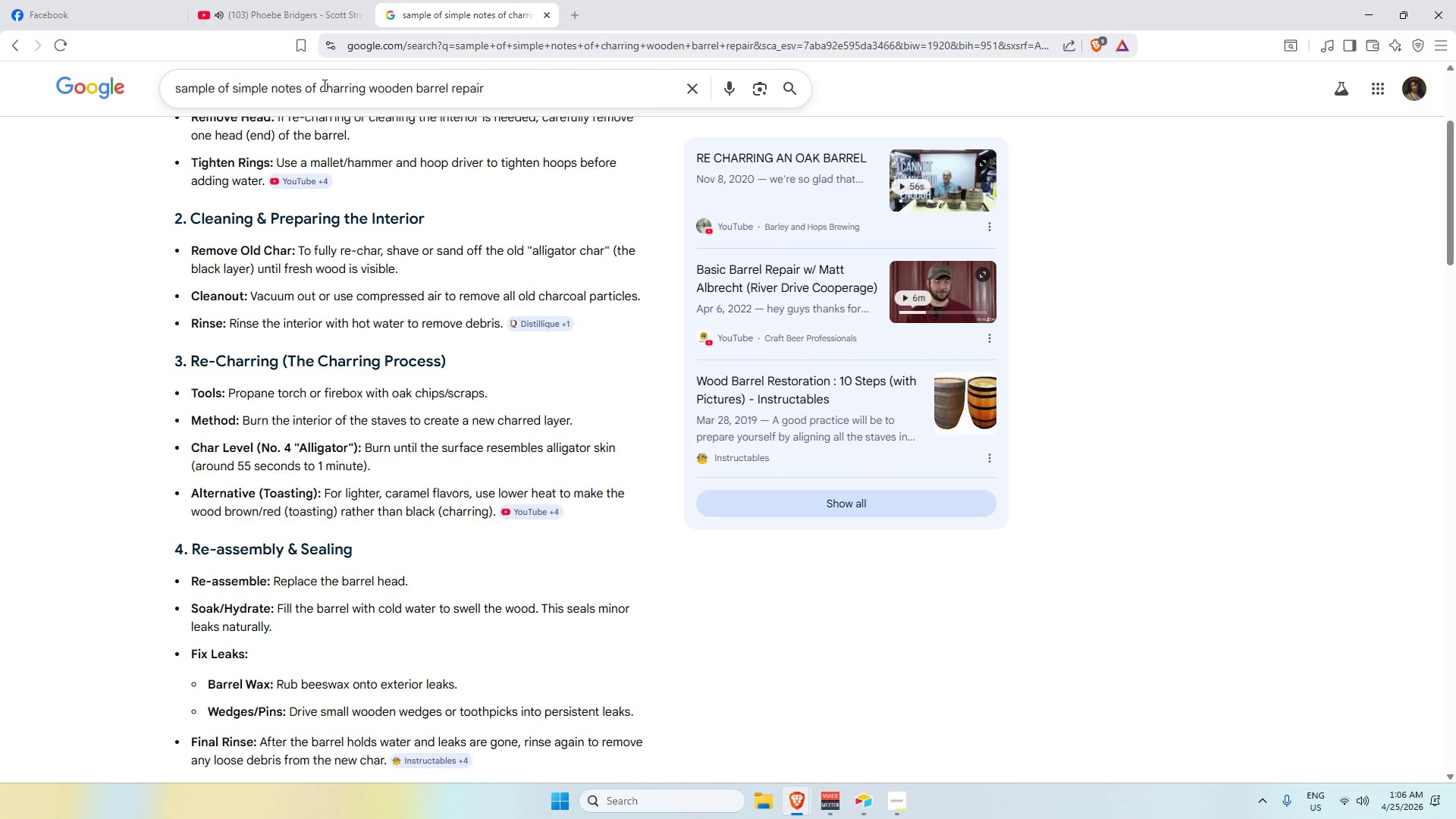 
left_click_drag(start_coordinate=[322, 90], to_coordinate=[367, 93])
 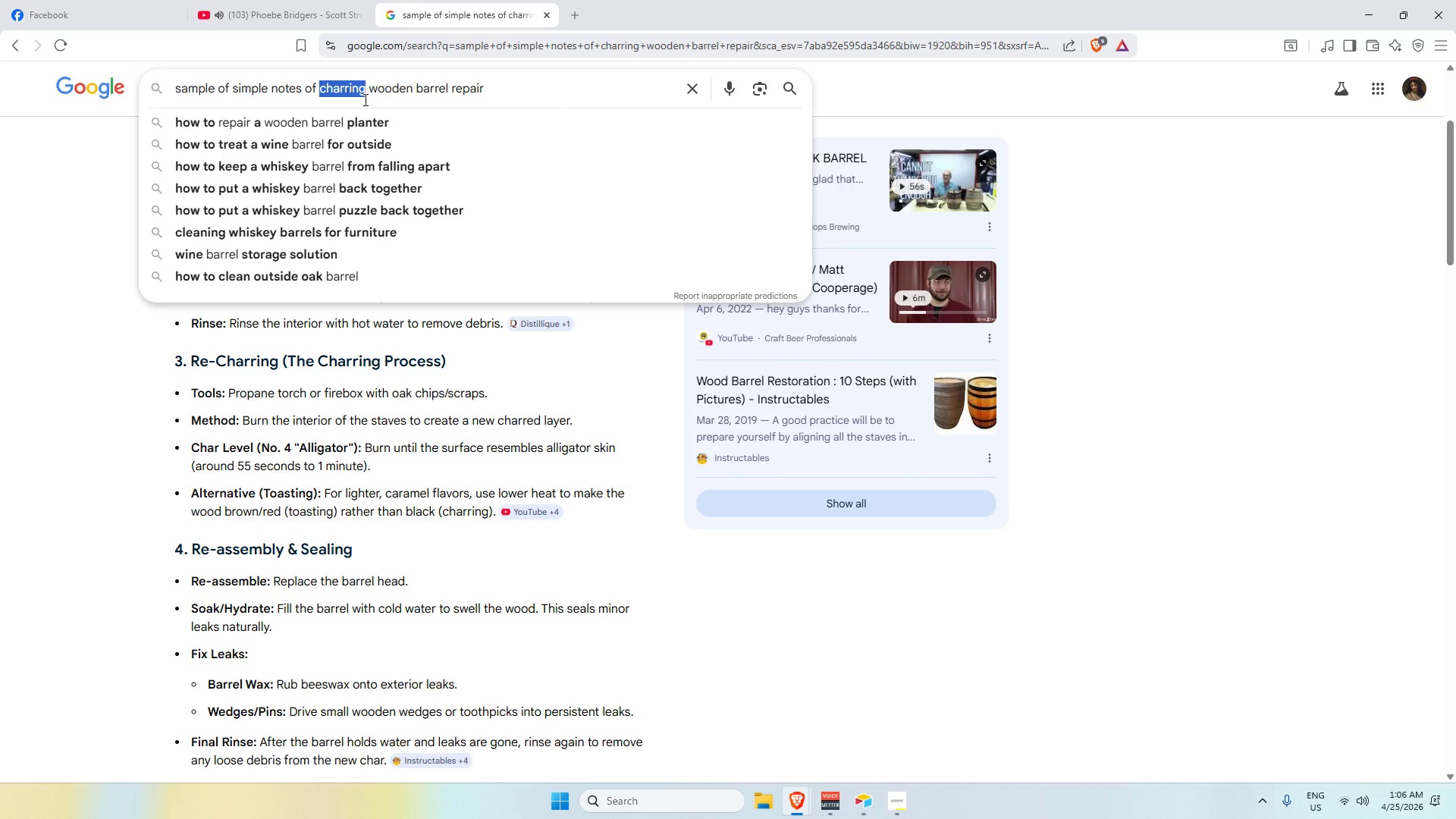 
key(Backspace)
type(sulfur dsi)
key(Backspace)
key(Backspace)
type(isc)
 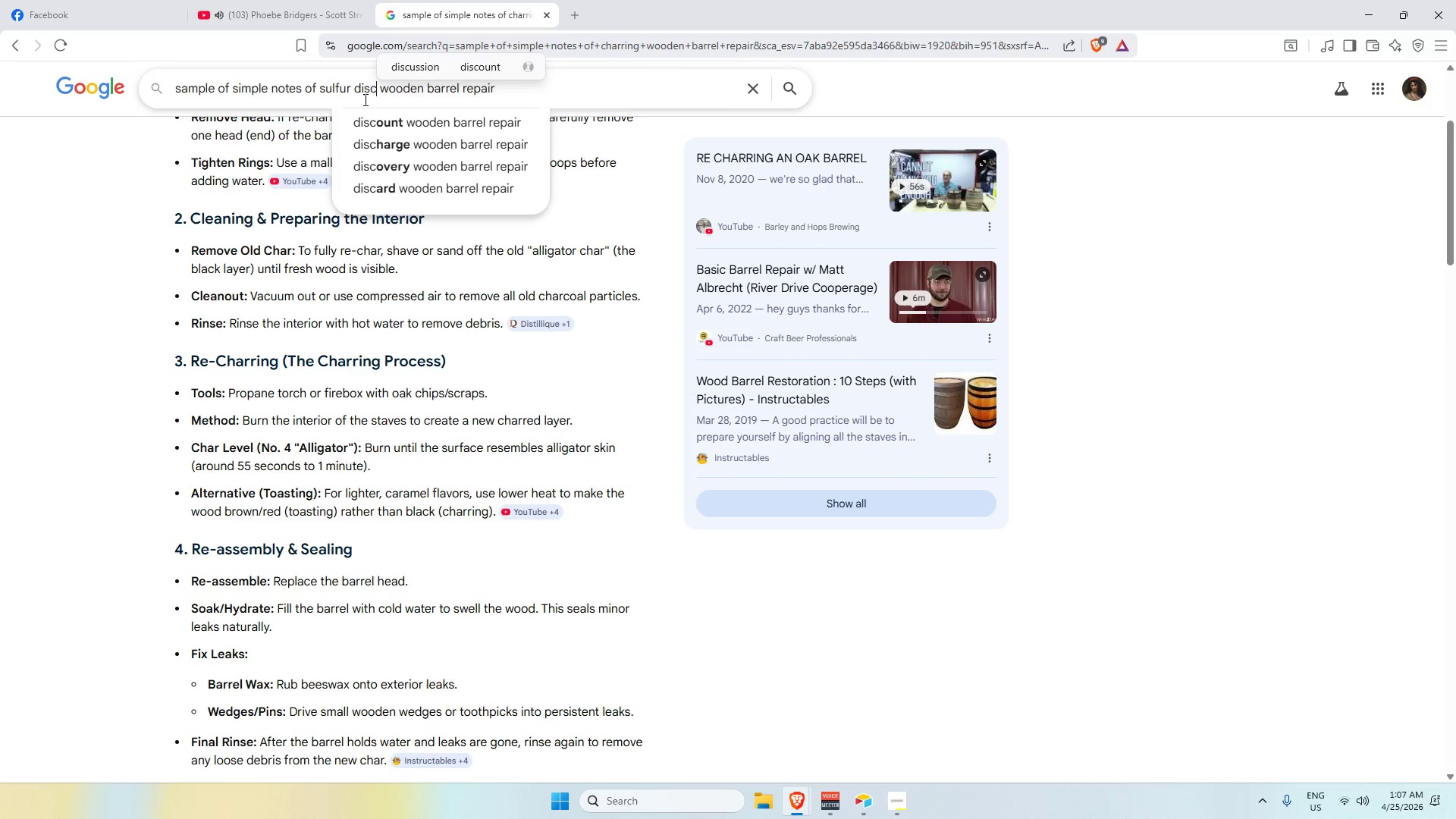 
key(Enter)
 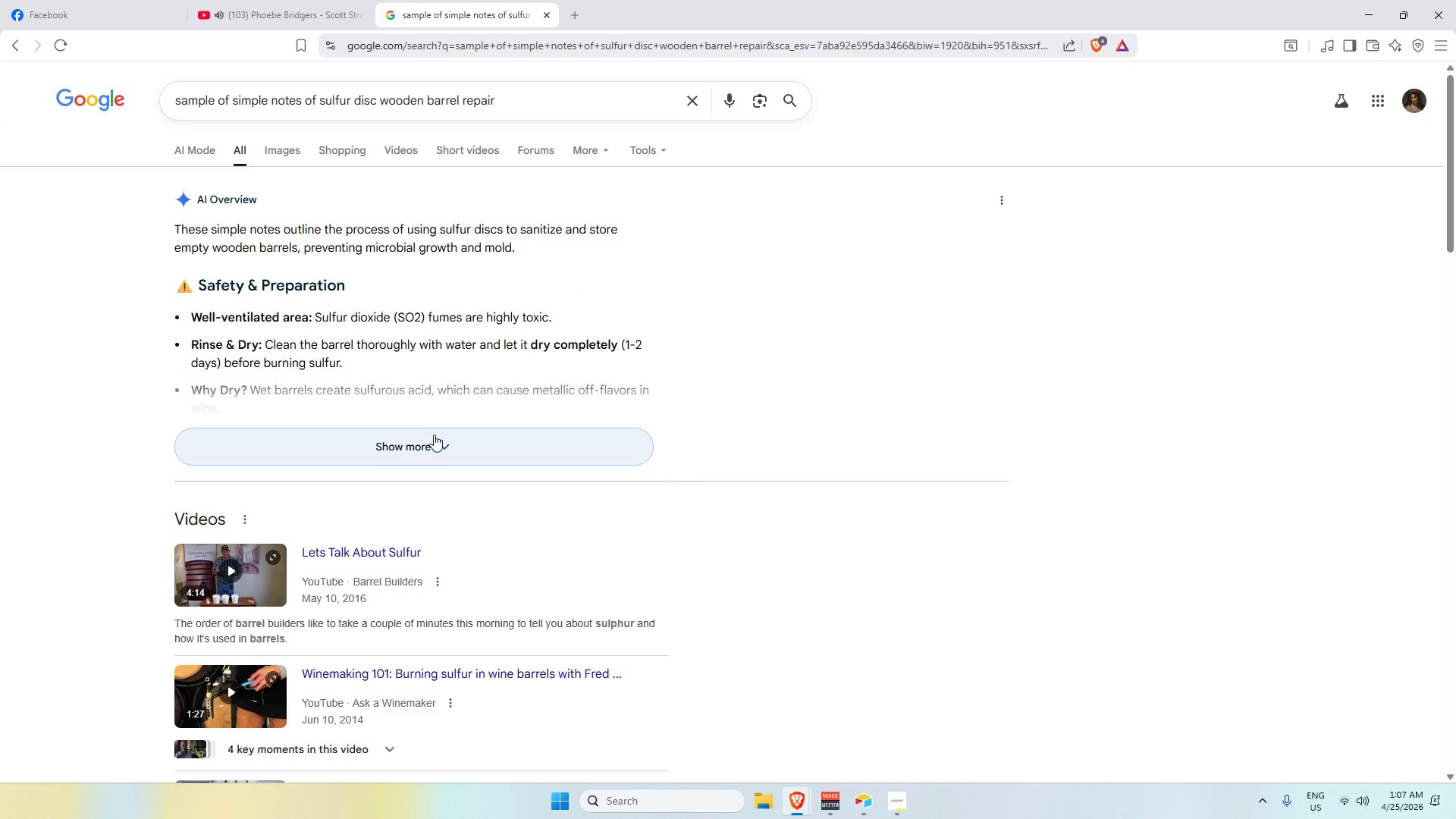 
left_click([436, 451])
 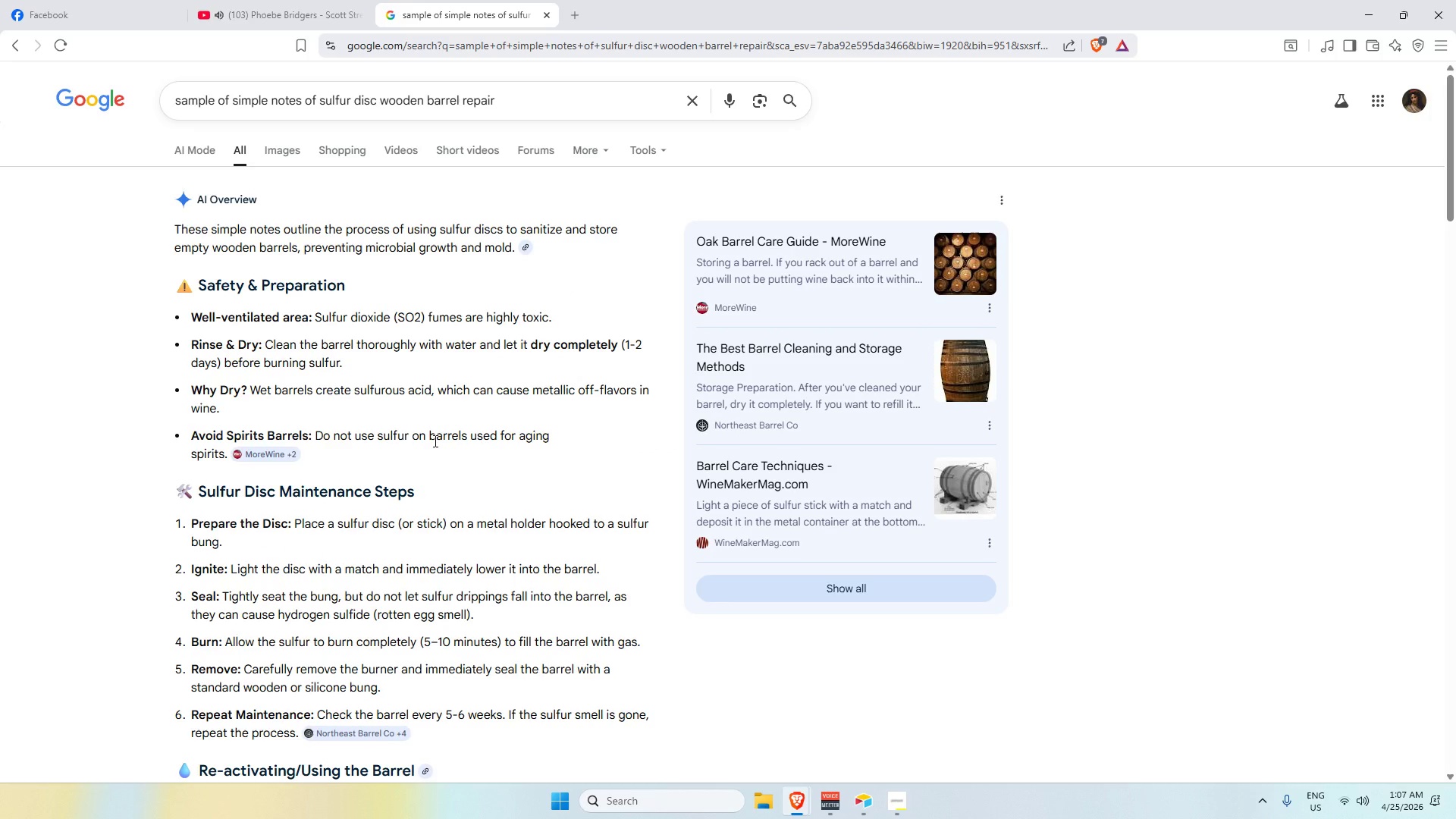 
scroll: coordinate [435, 444], scroll_direction: down, amount: 1.0
 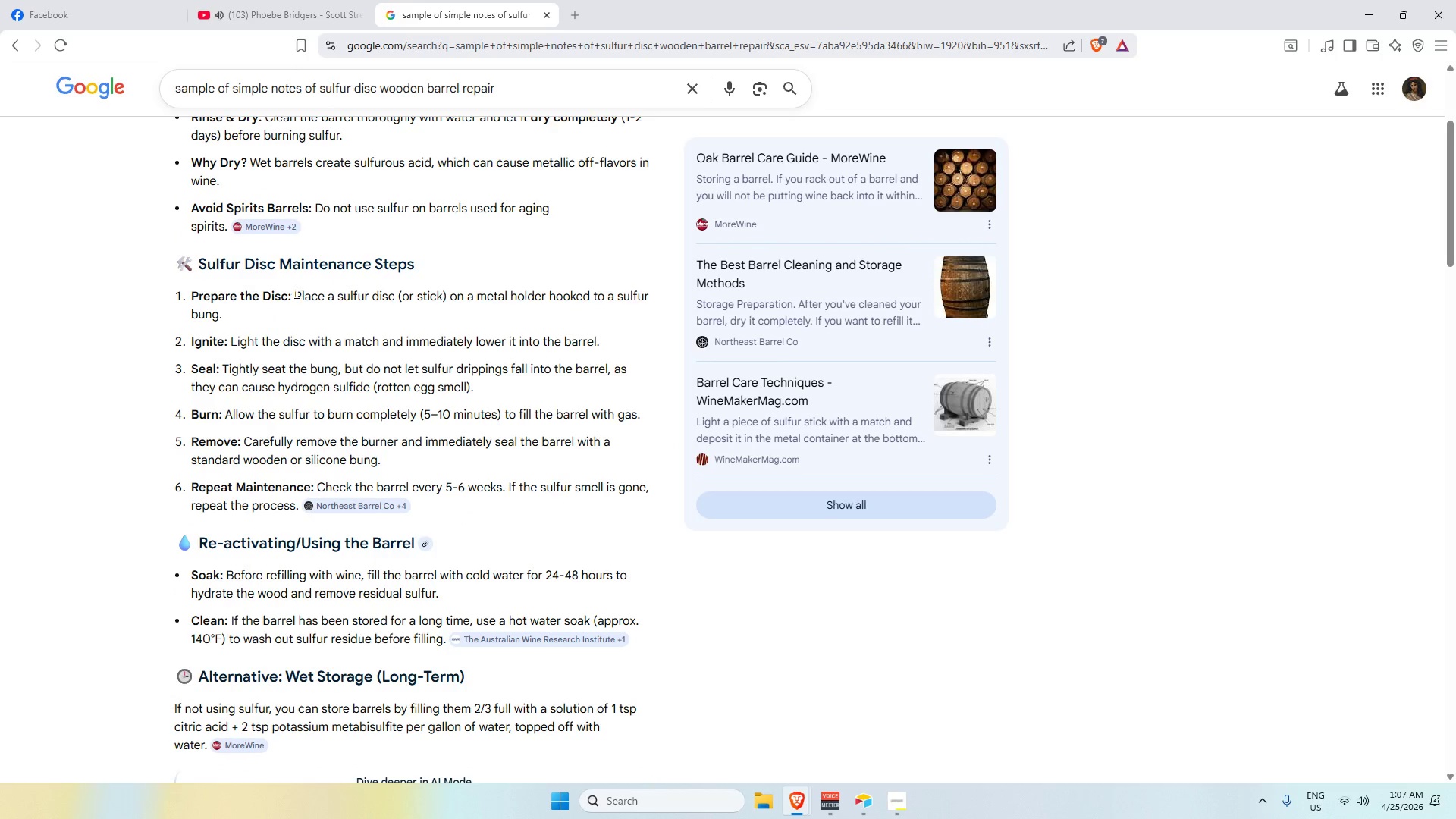 
left_click_drag(start_coordinate=[295, 292], to_coordinate=[309, 315])
 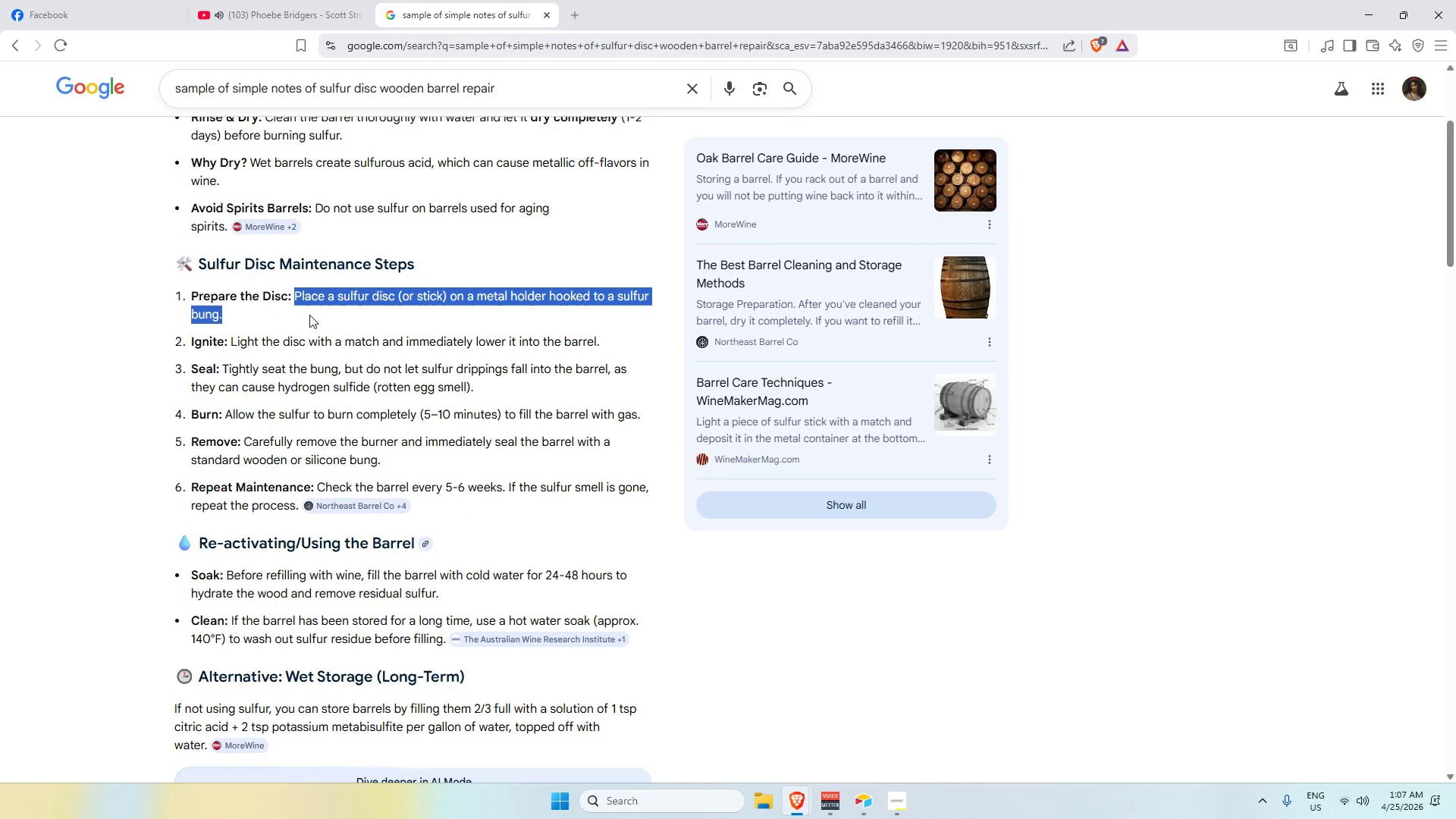 
hold_key(key=ControlLeft, duration=1.66)
 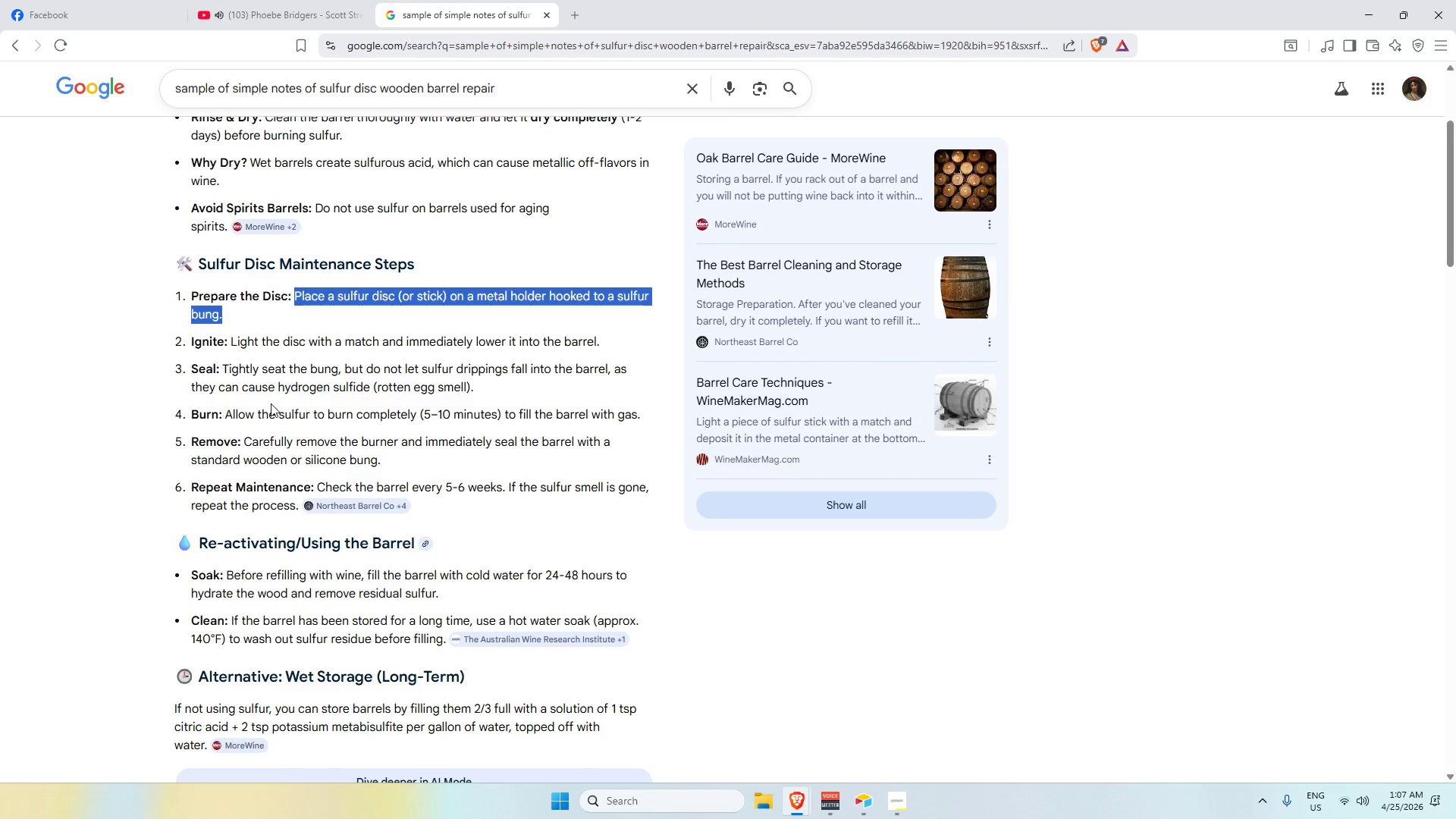 
left_click([271, 403])
 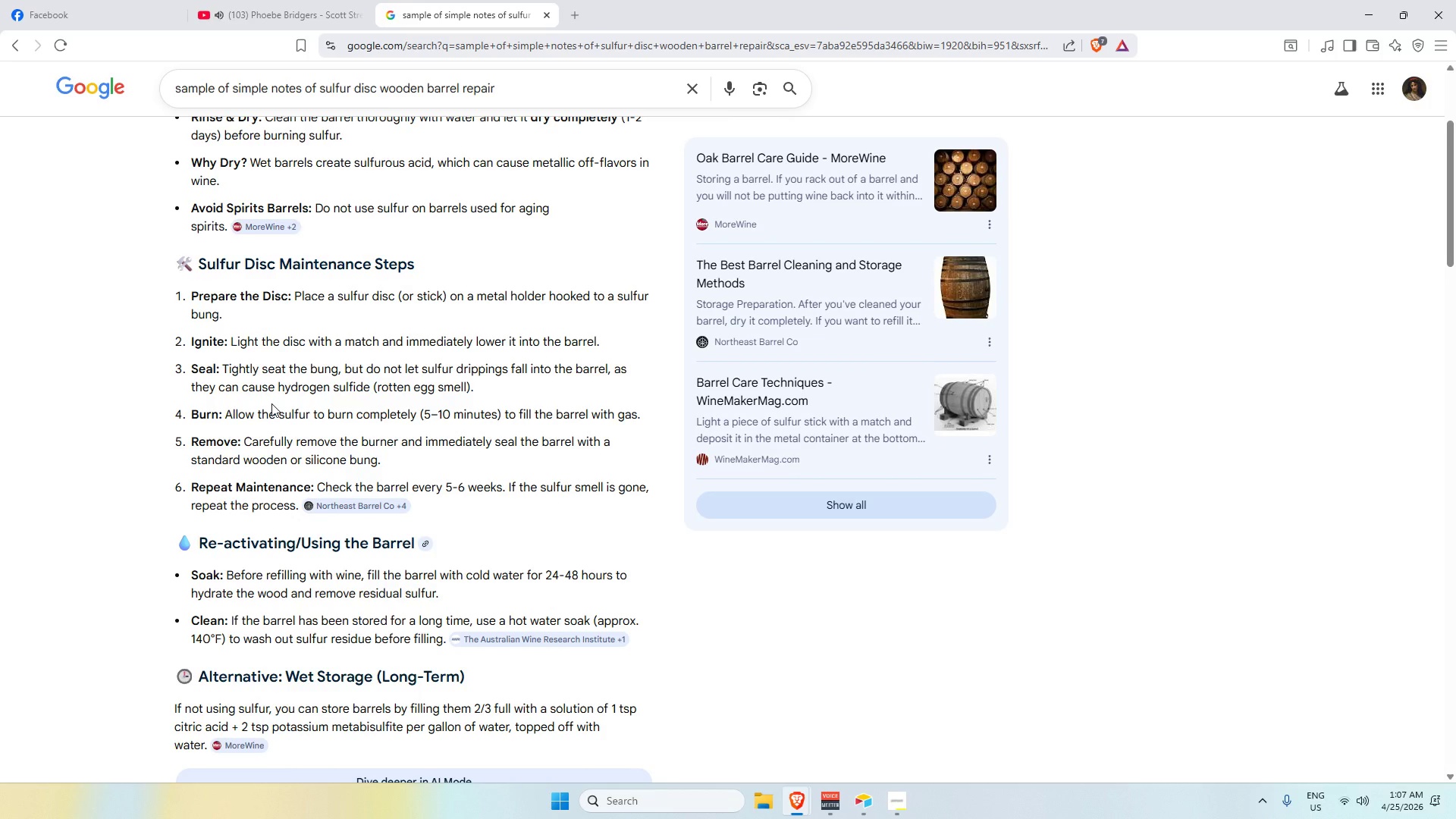 
scroll: coordinate [271, 403], scroll_direction: down, amount: 2.0
 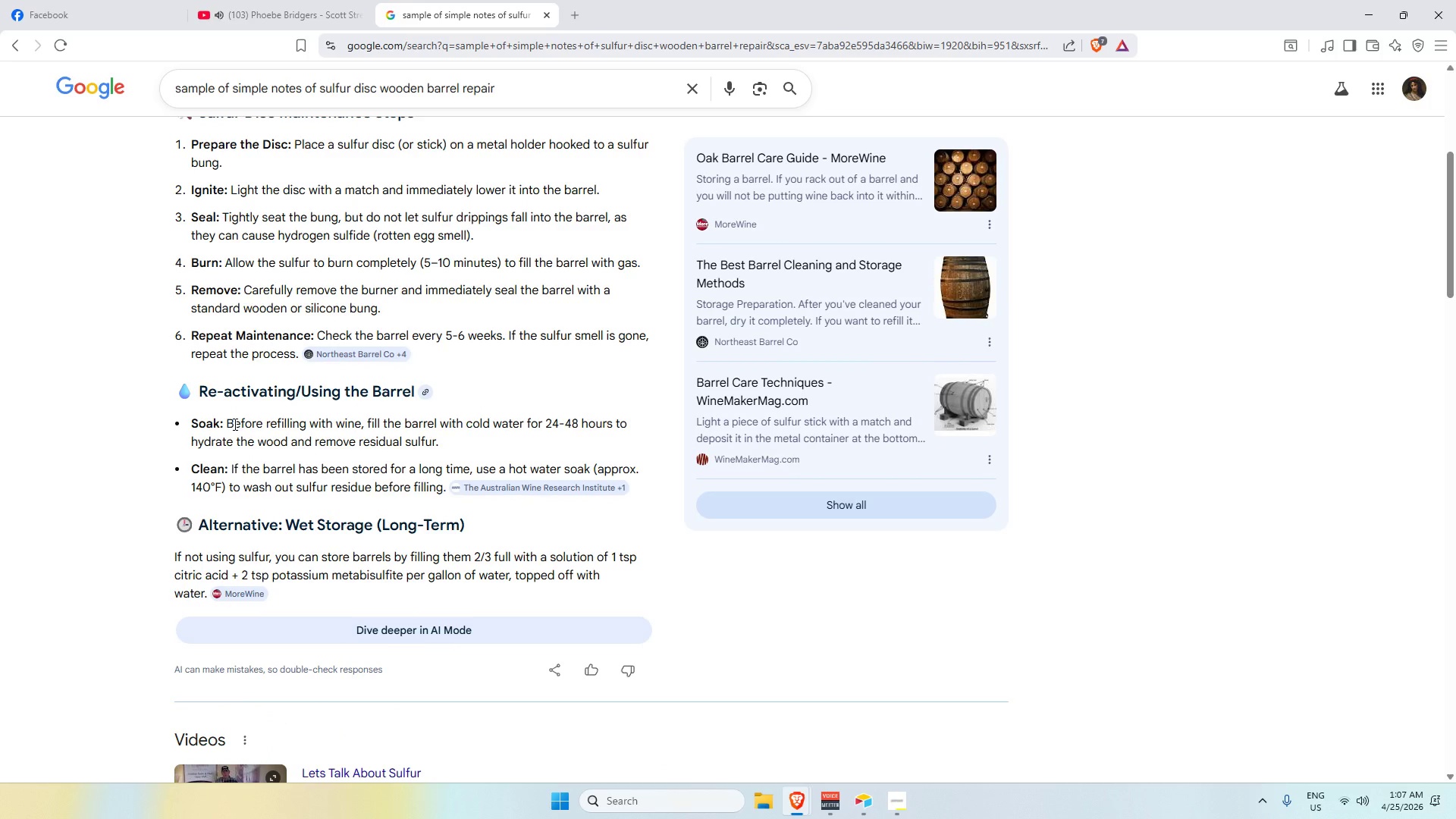 
scroll: coordinate [288, 419], scroll_direction: up, amount: 2.0
 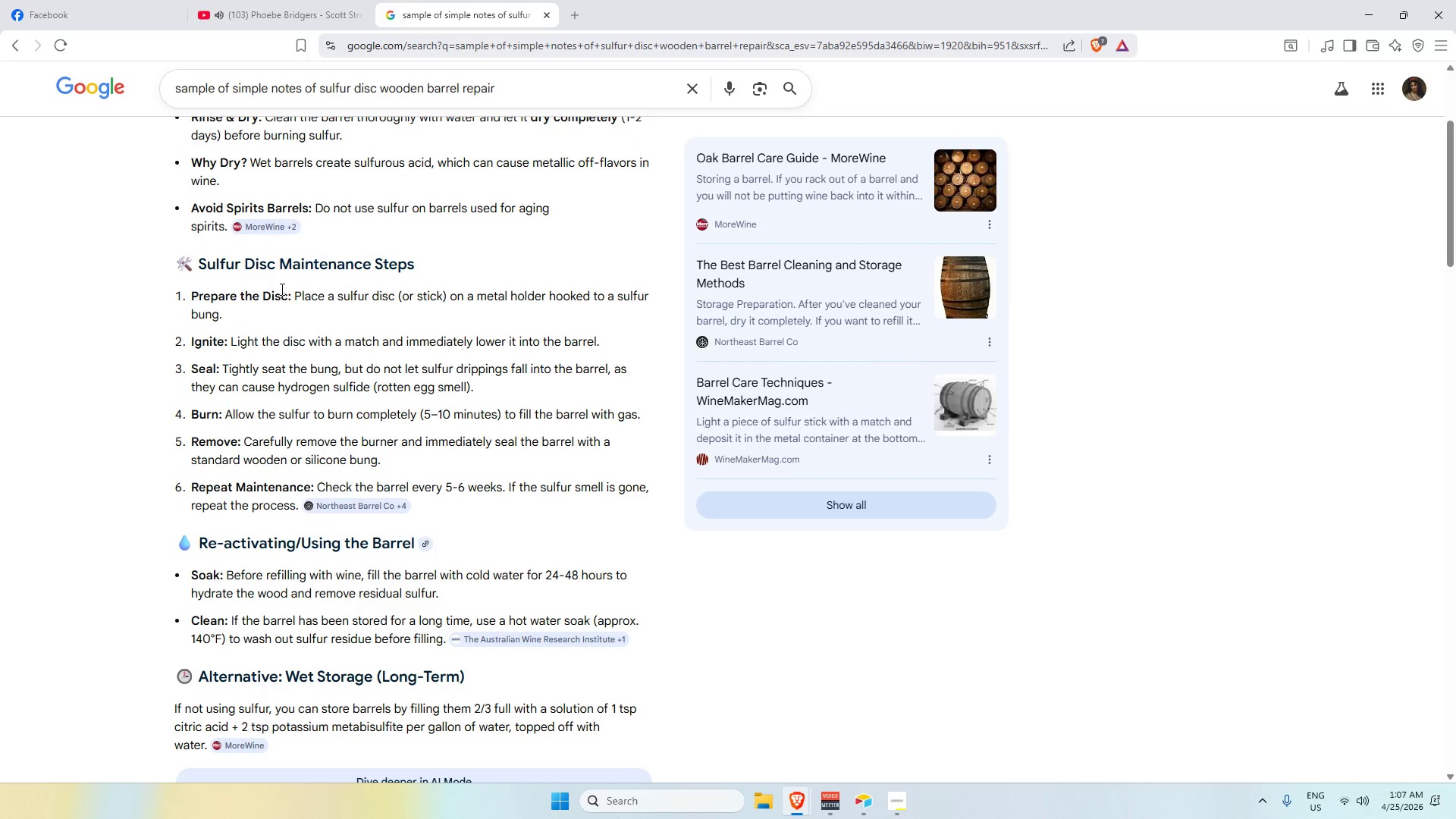 
wait(5.68)
 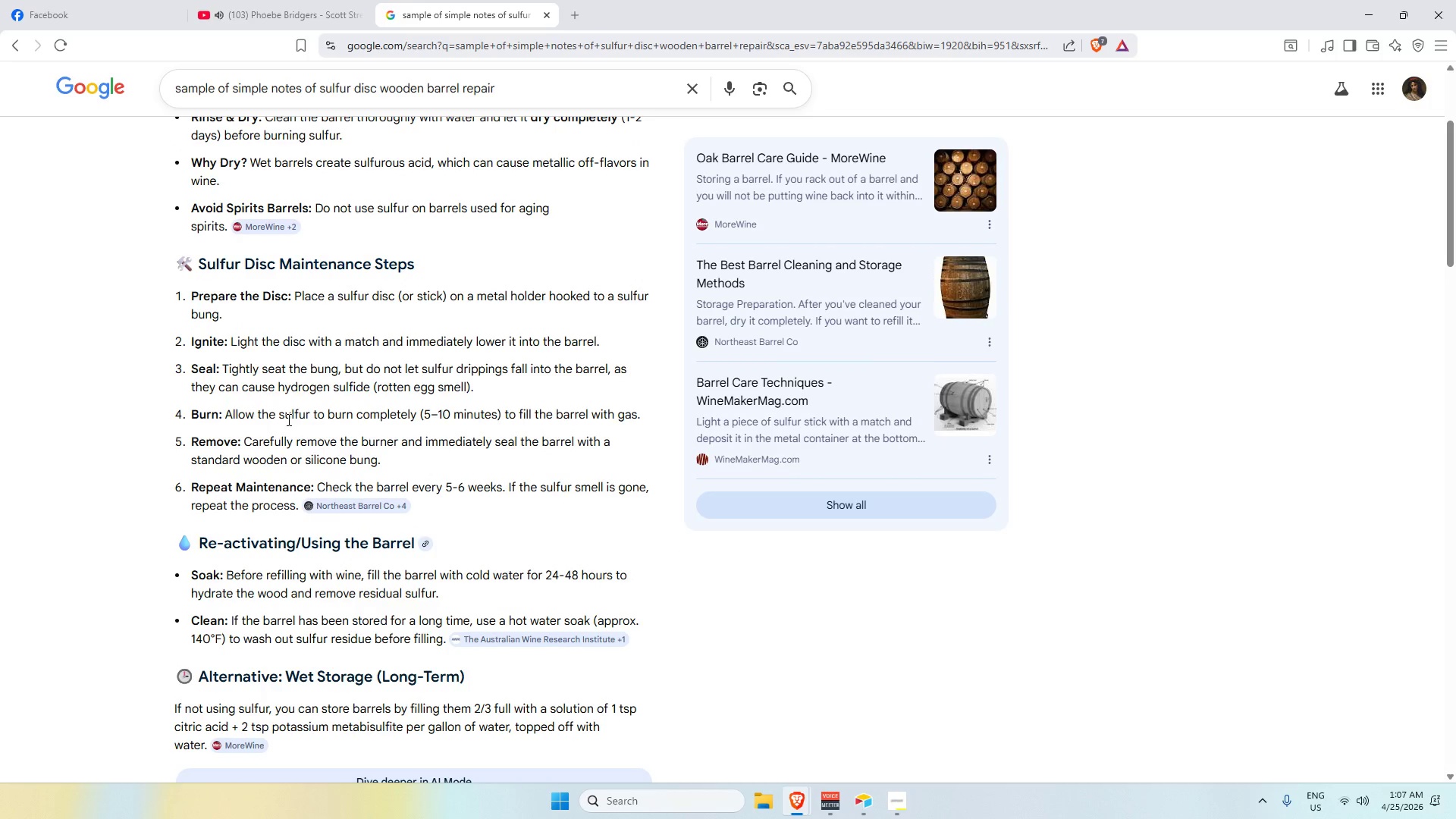 
left_click_drag(start_coordinate=[294, 295], to_coordinate=[306, 313])
 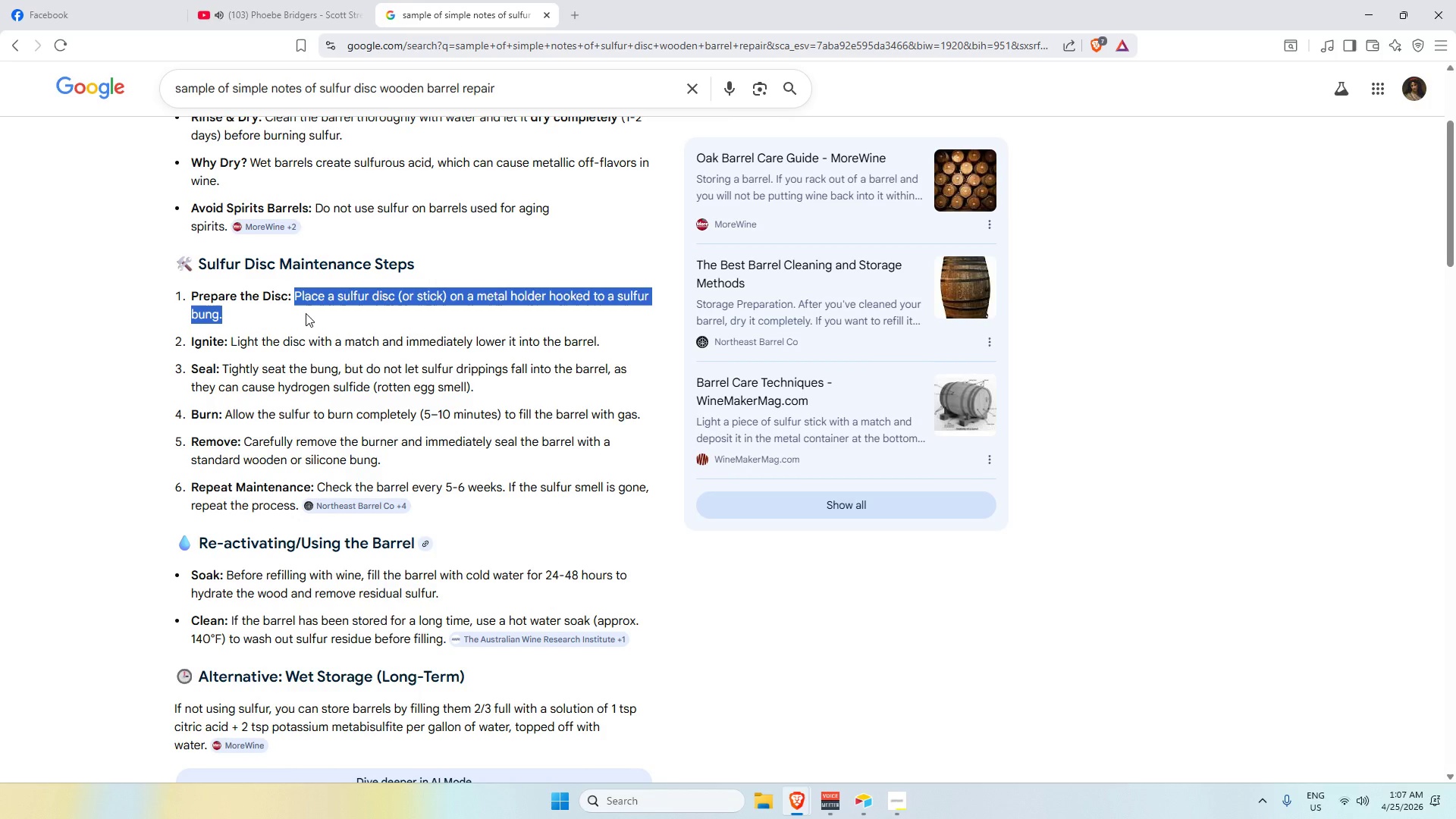 
key(Control+C)
 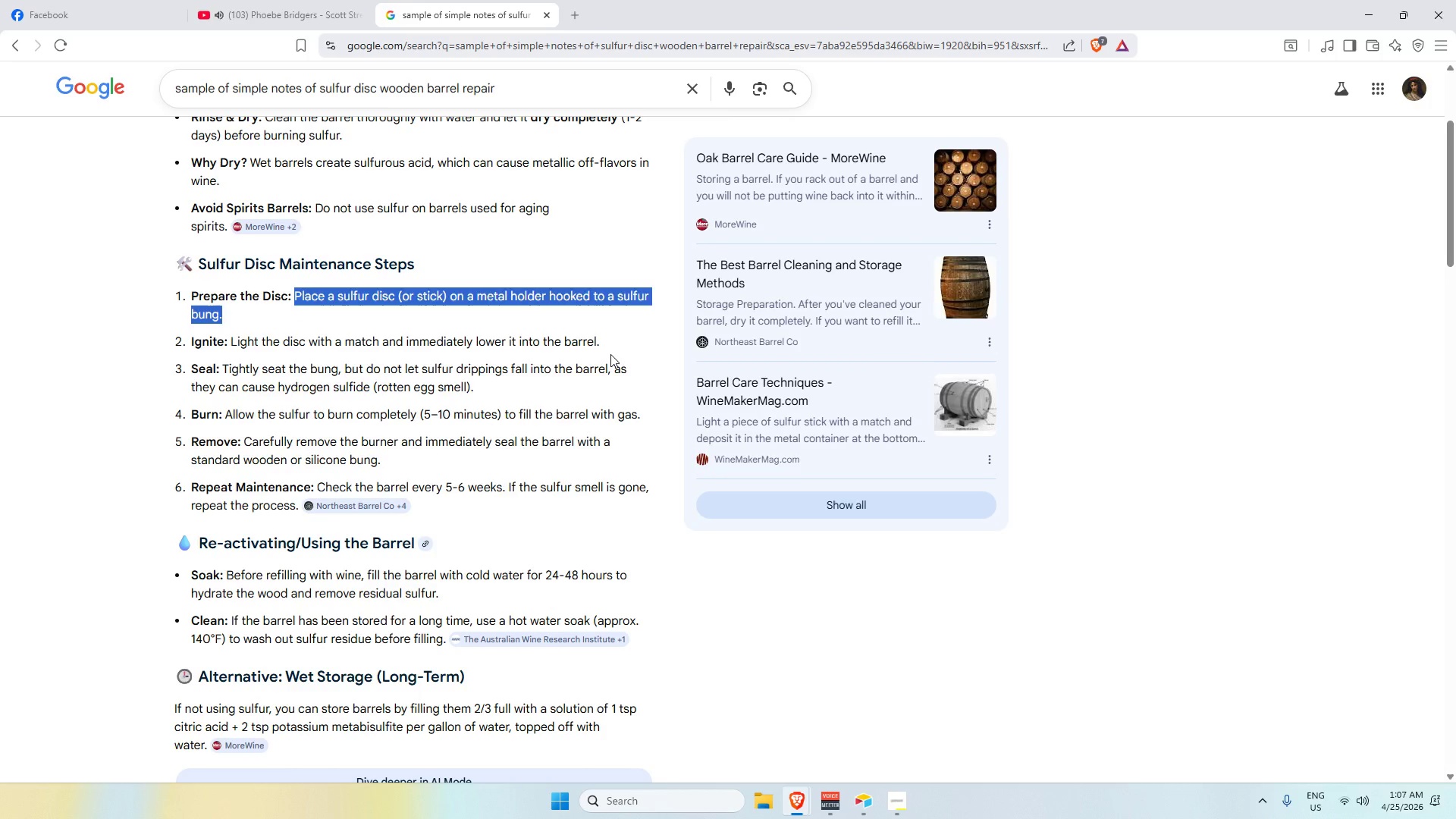 
key(Alt+Tab)
 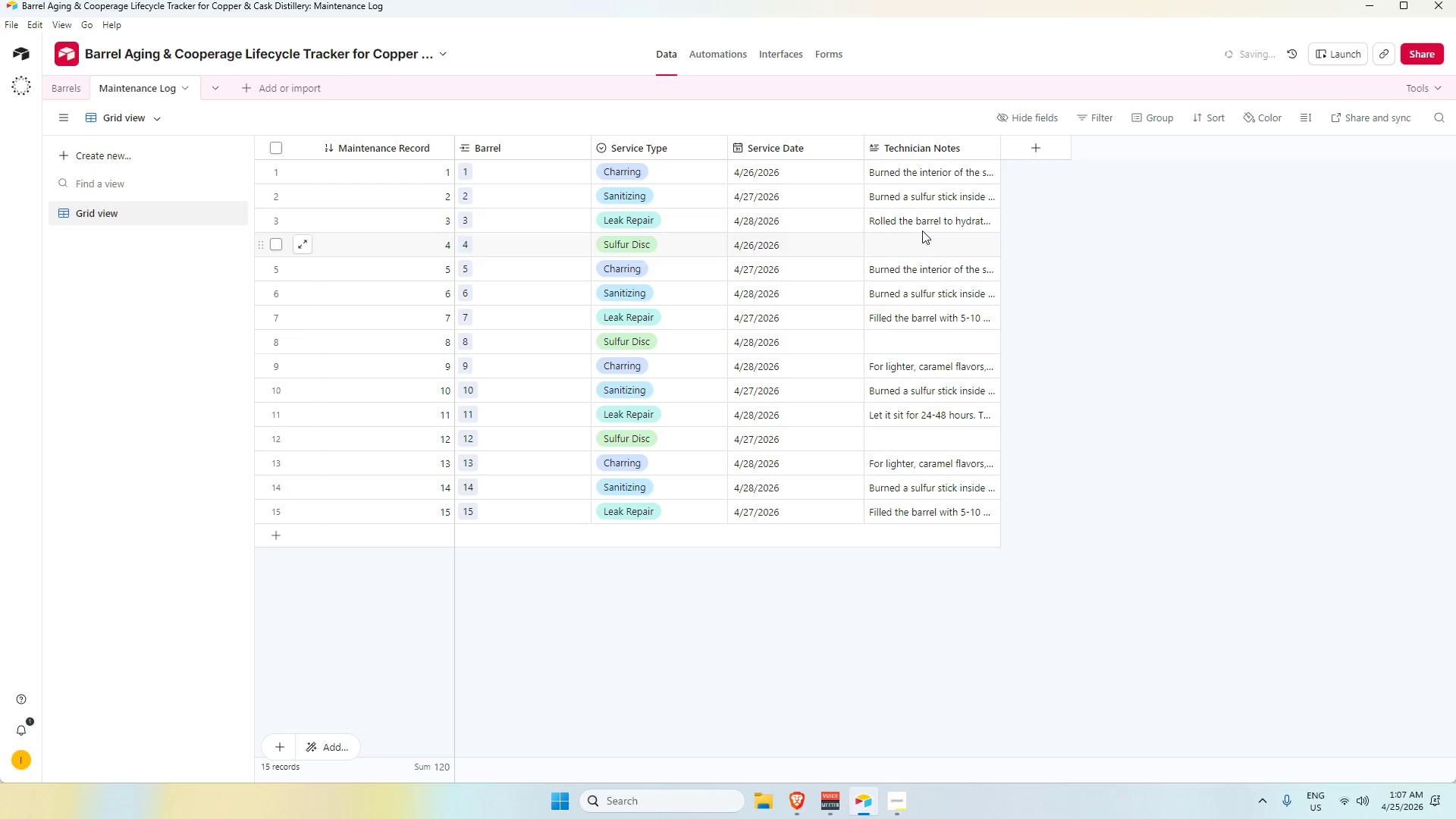 
left_click([922, 238])
 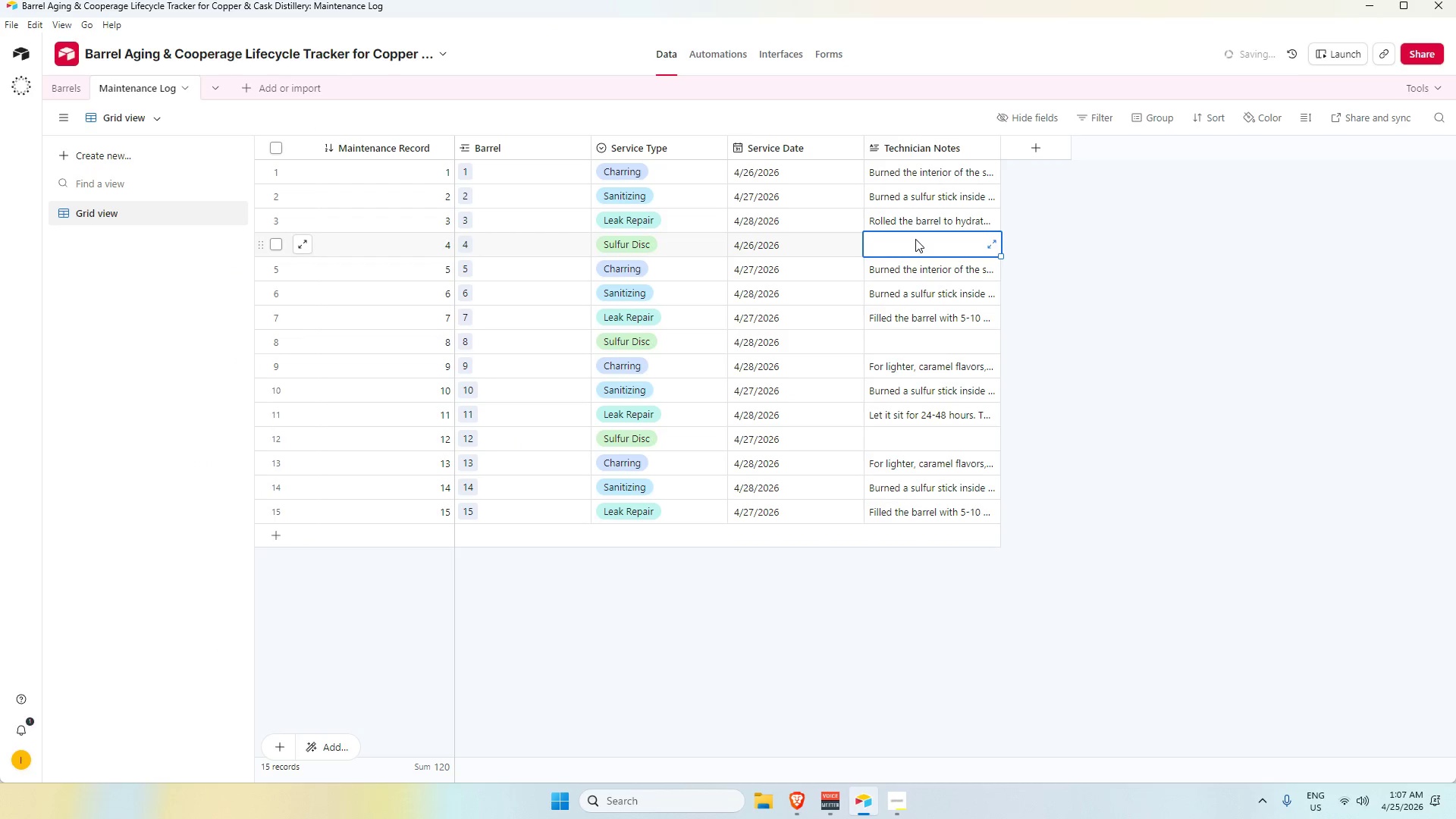 
key(Control+V)
 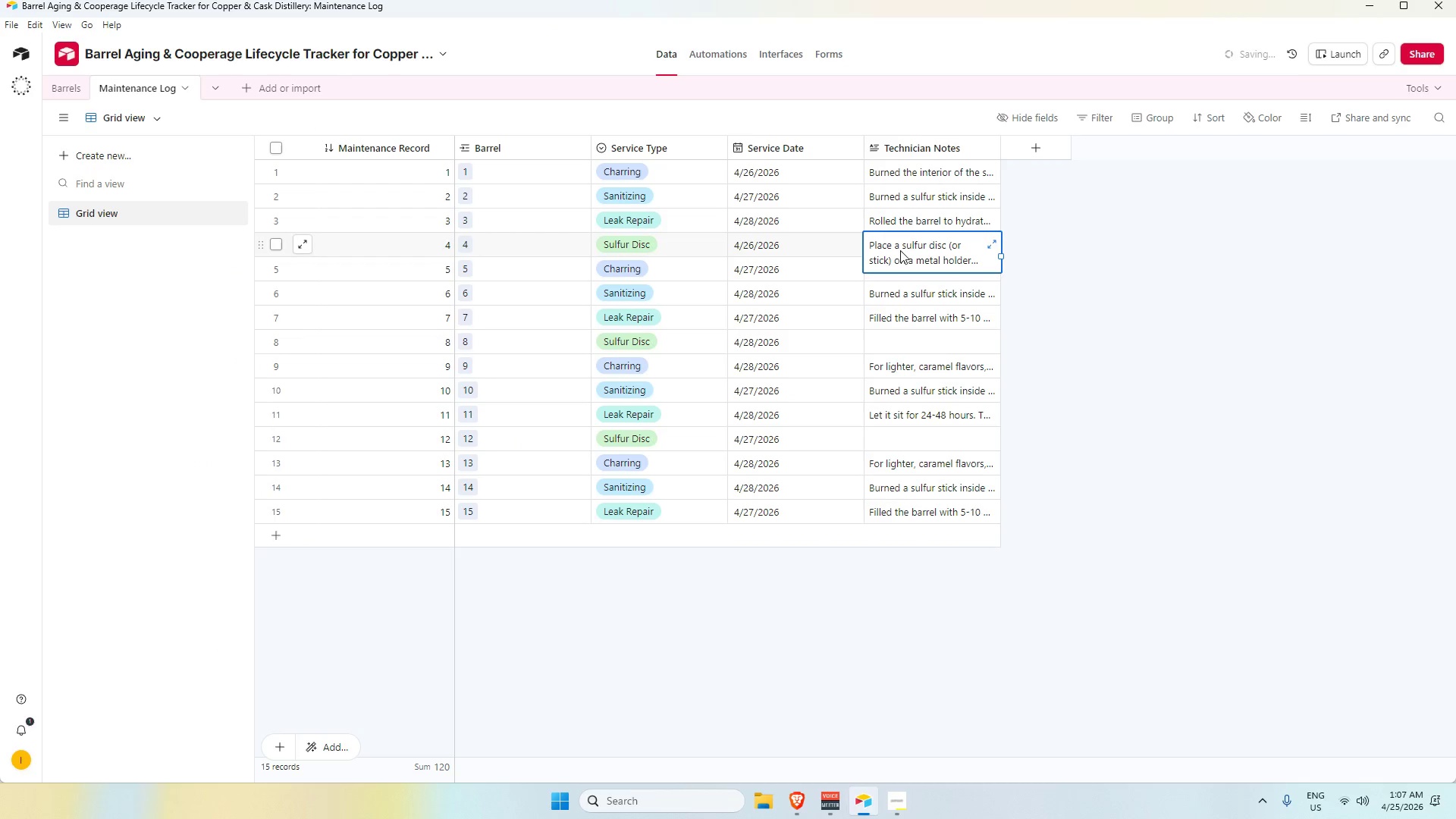 
left_click([890, 246])
 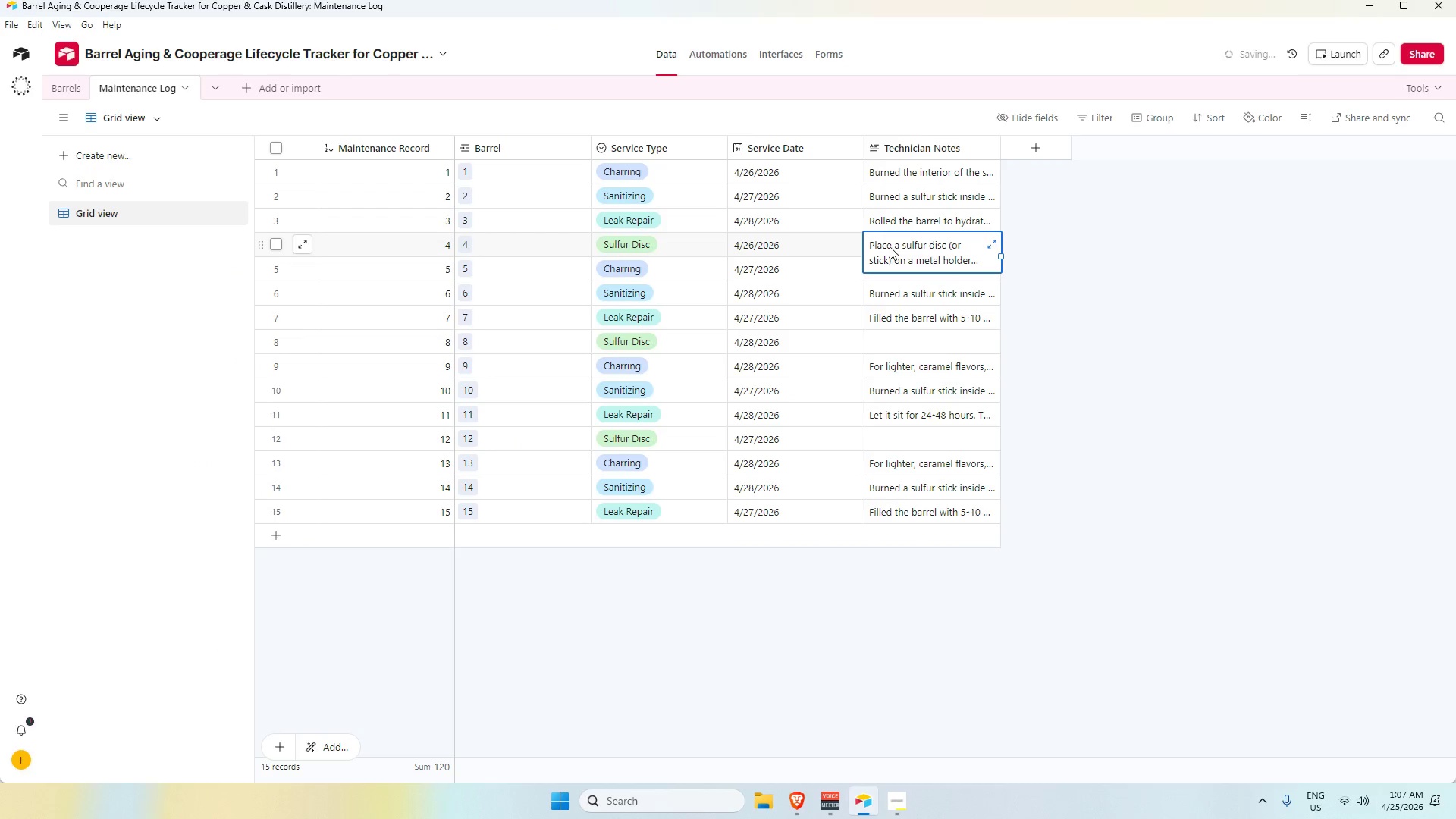 
left_click_drag(start_coordinate=[890, 246], to_coordinate=[893, 246])
 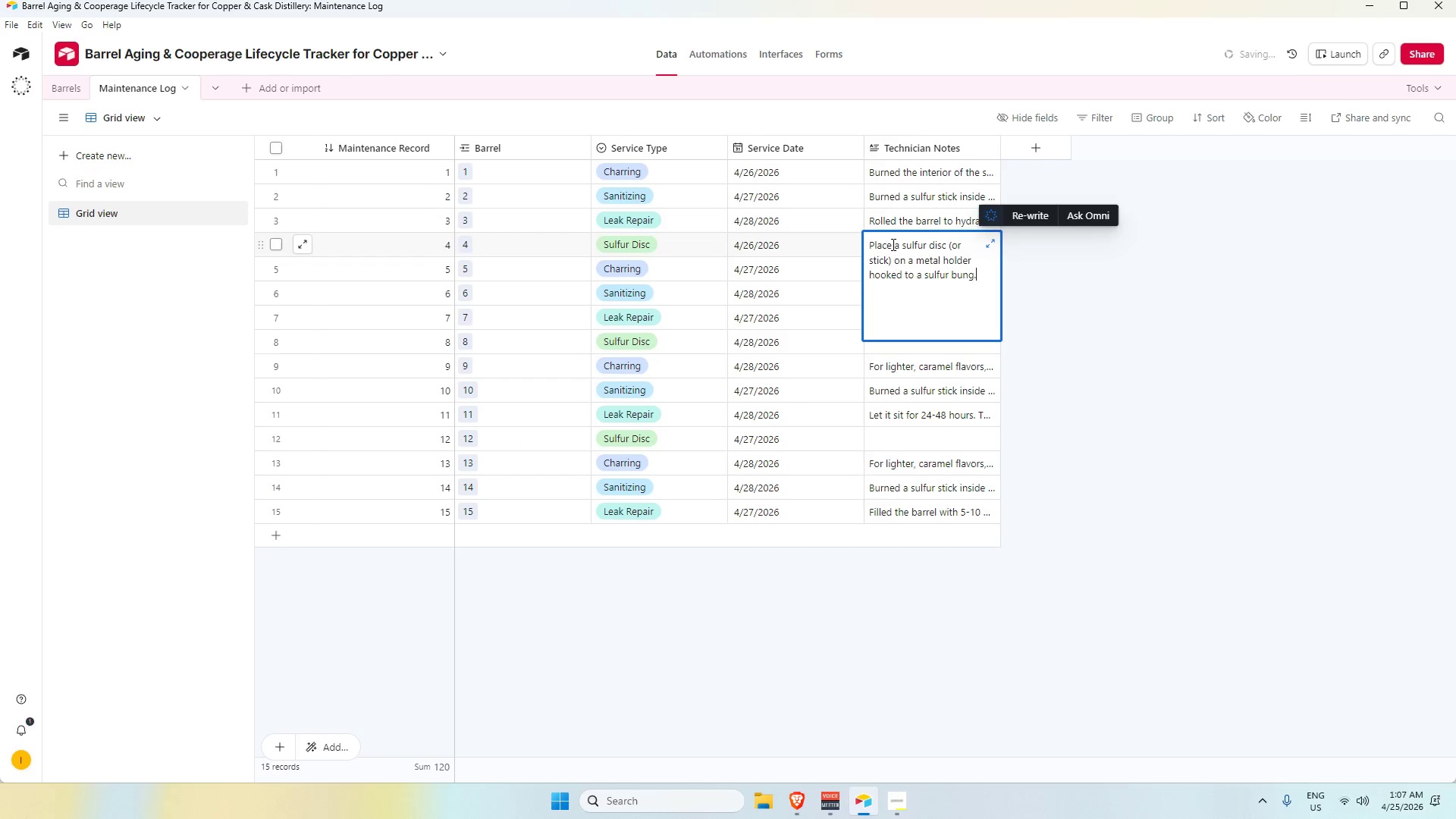 
left_click([892, 244])
 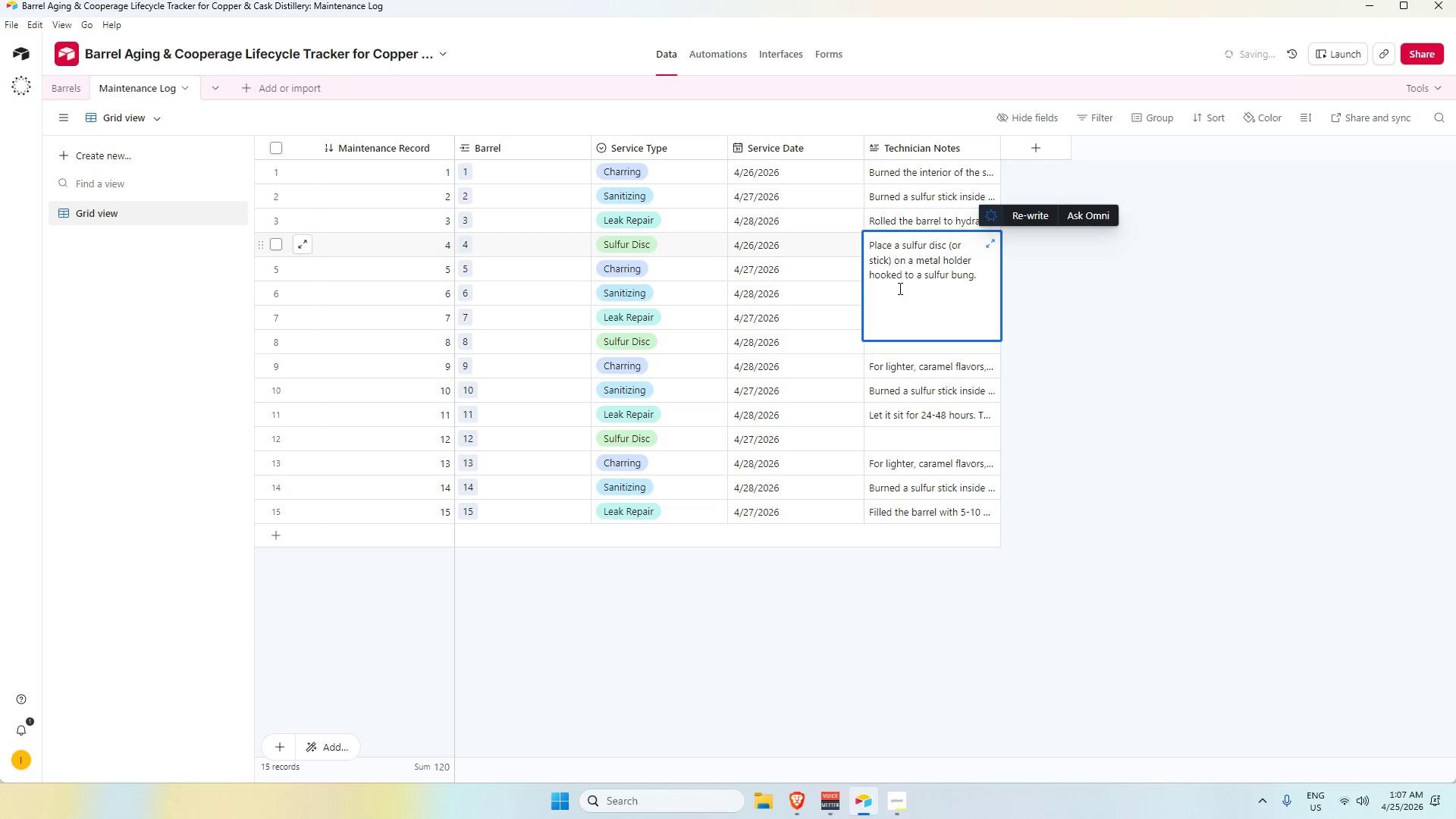 
key(D)
 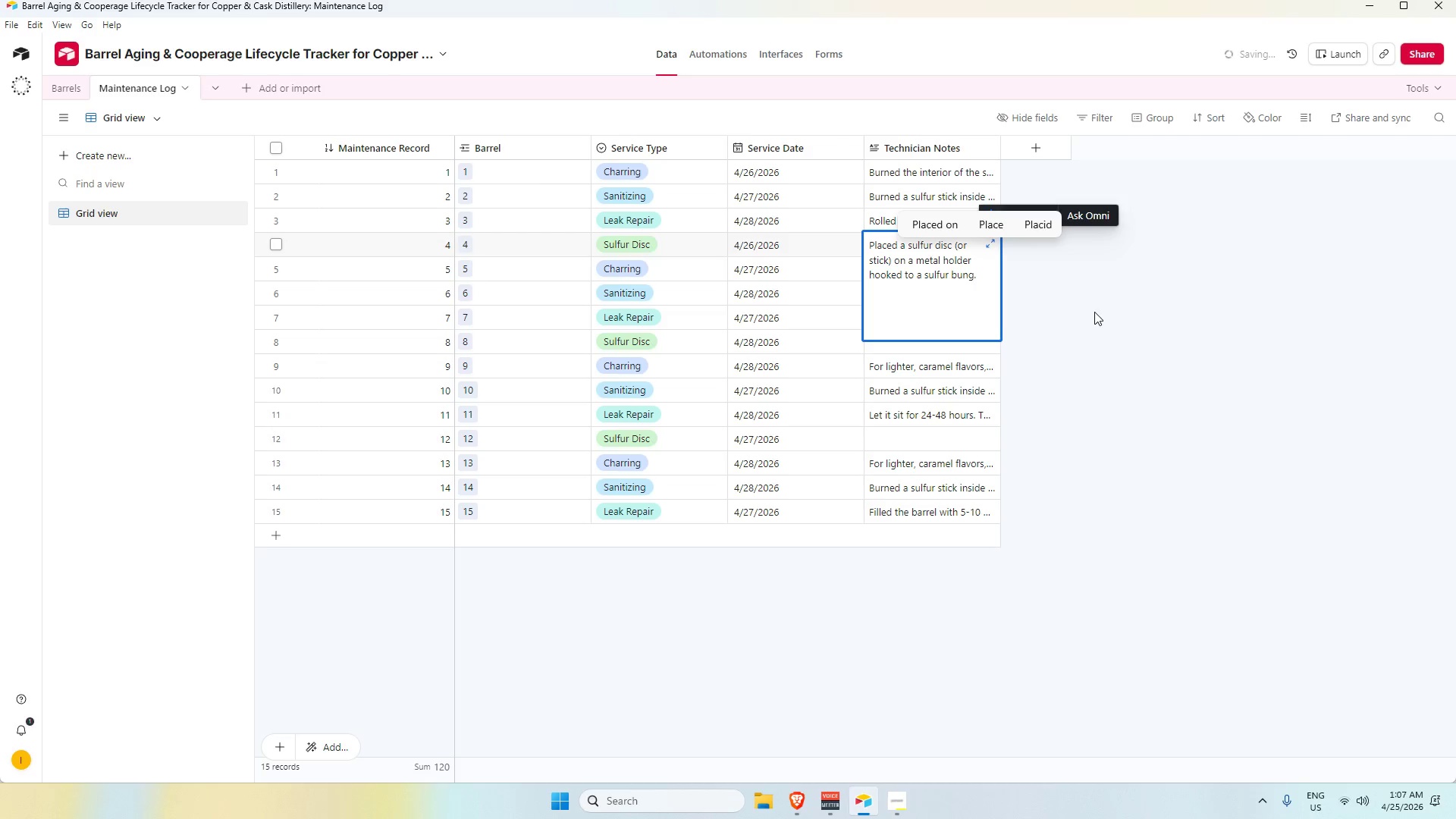 
left_click([1093, 312])
 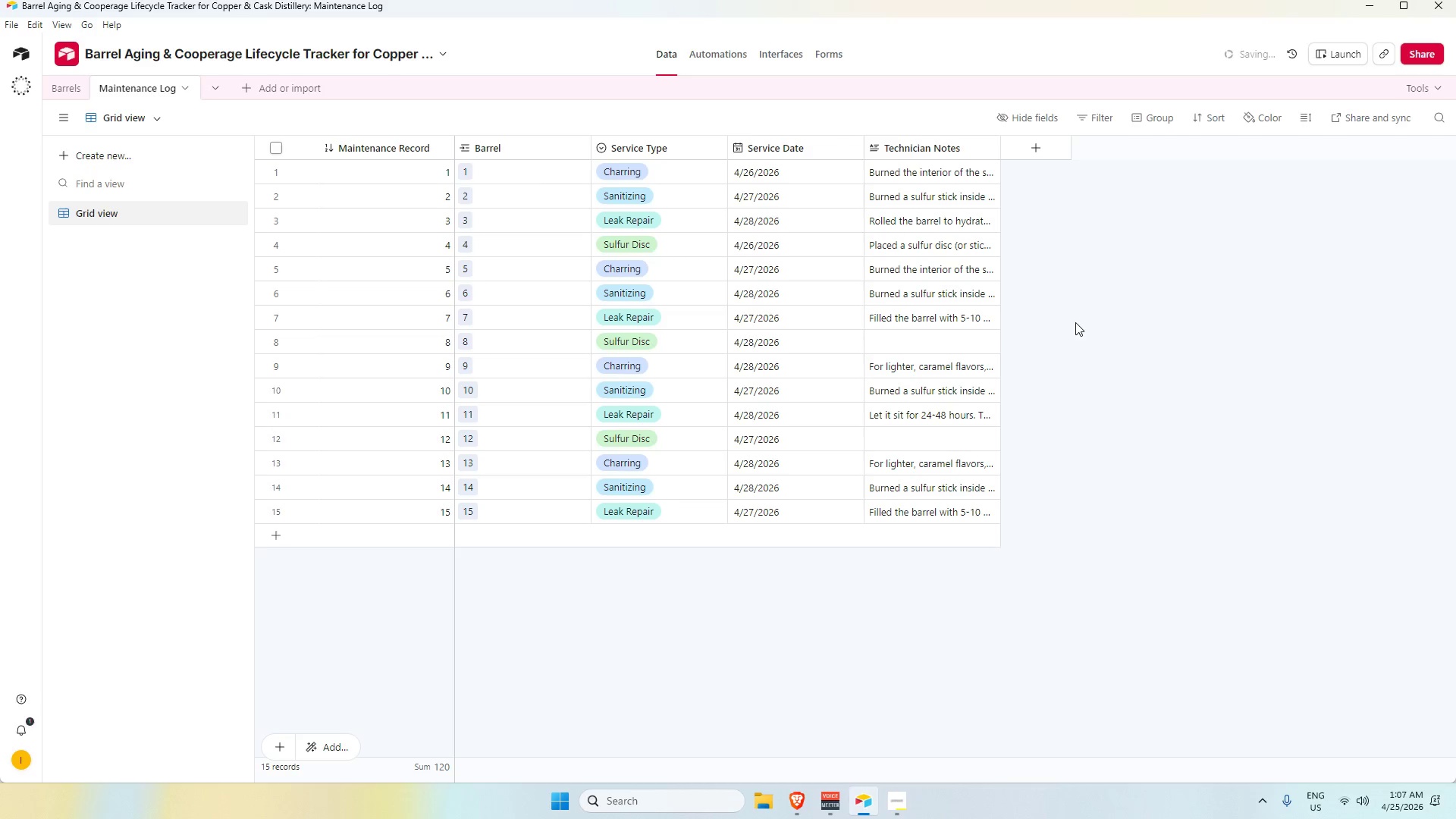 
key(Alt+AltLeft)
 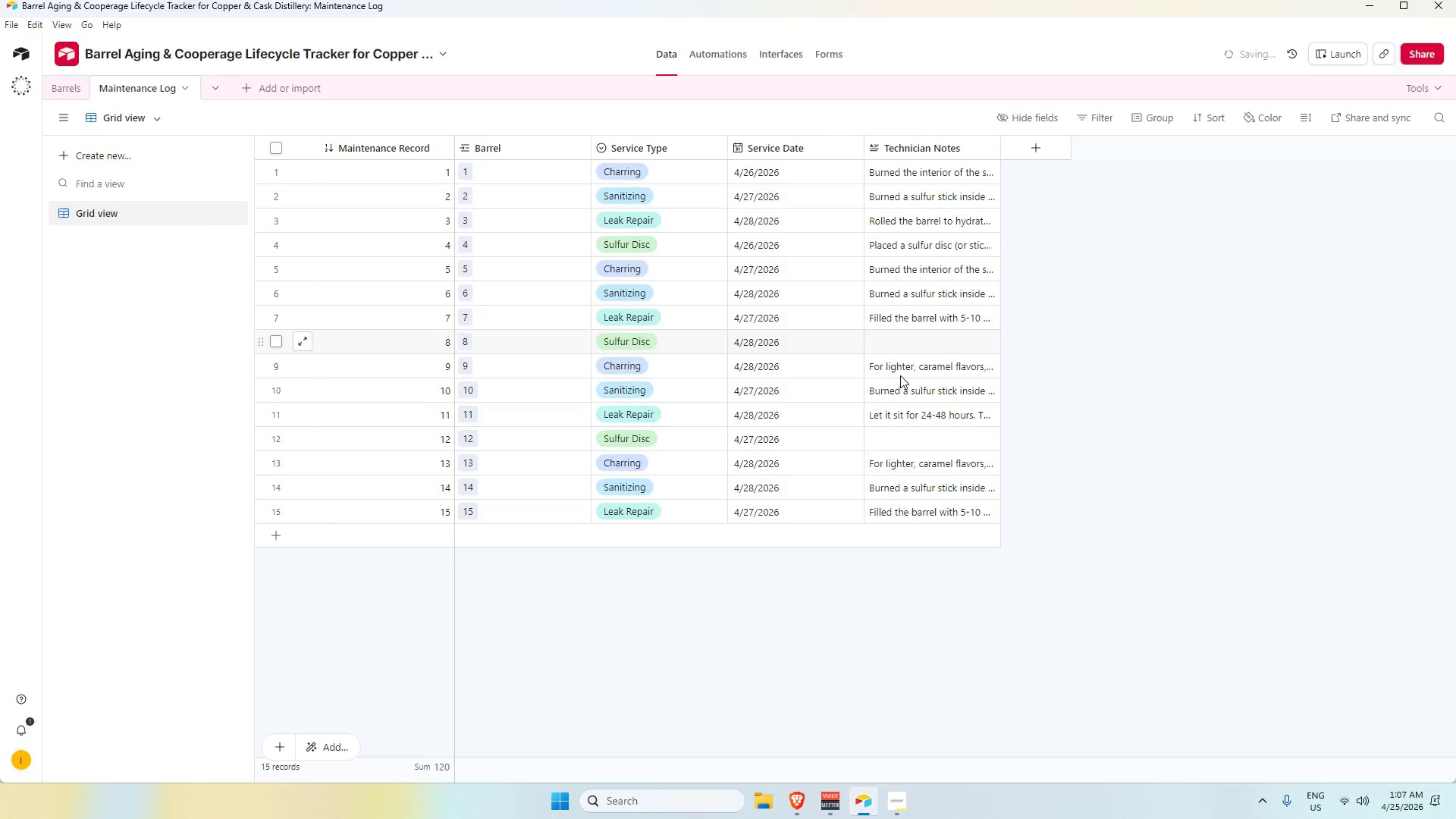 
key(Alt+Tab)
 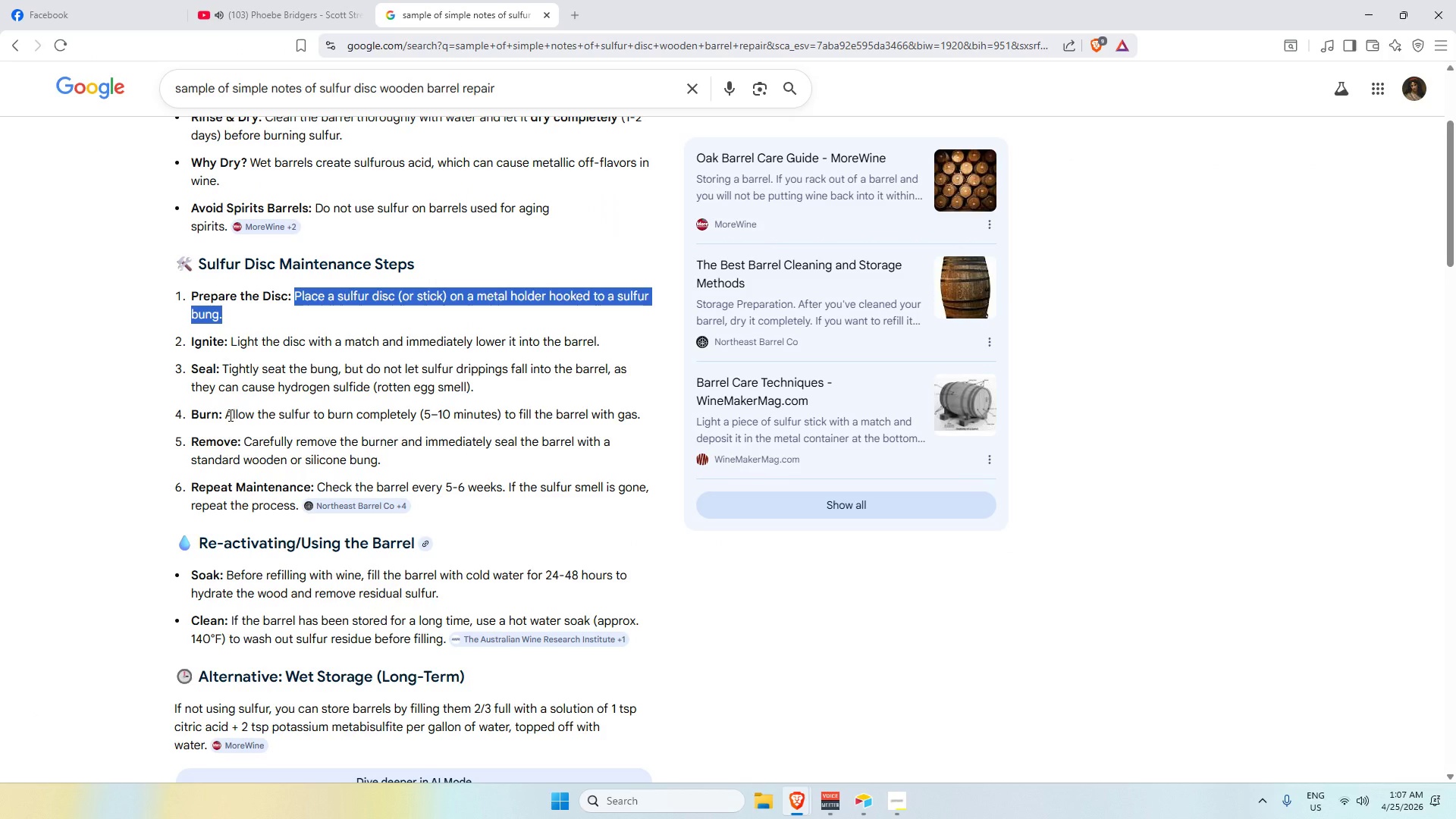 
left_click_drag(start_coordinate=[275, 407], to_coordinate=[350, 406])
 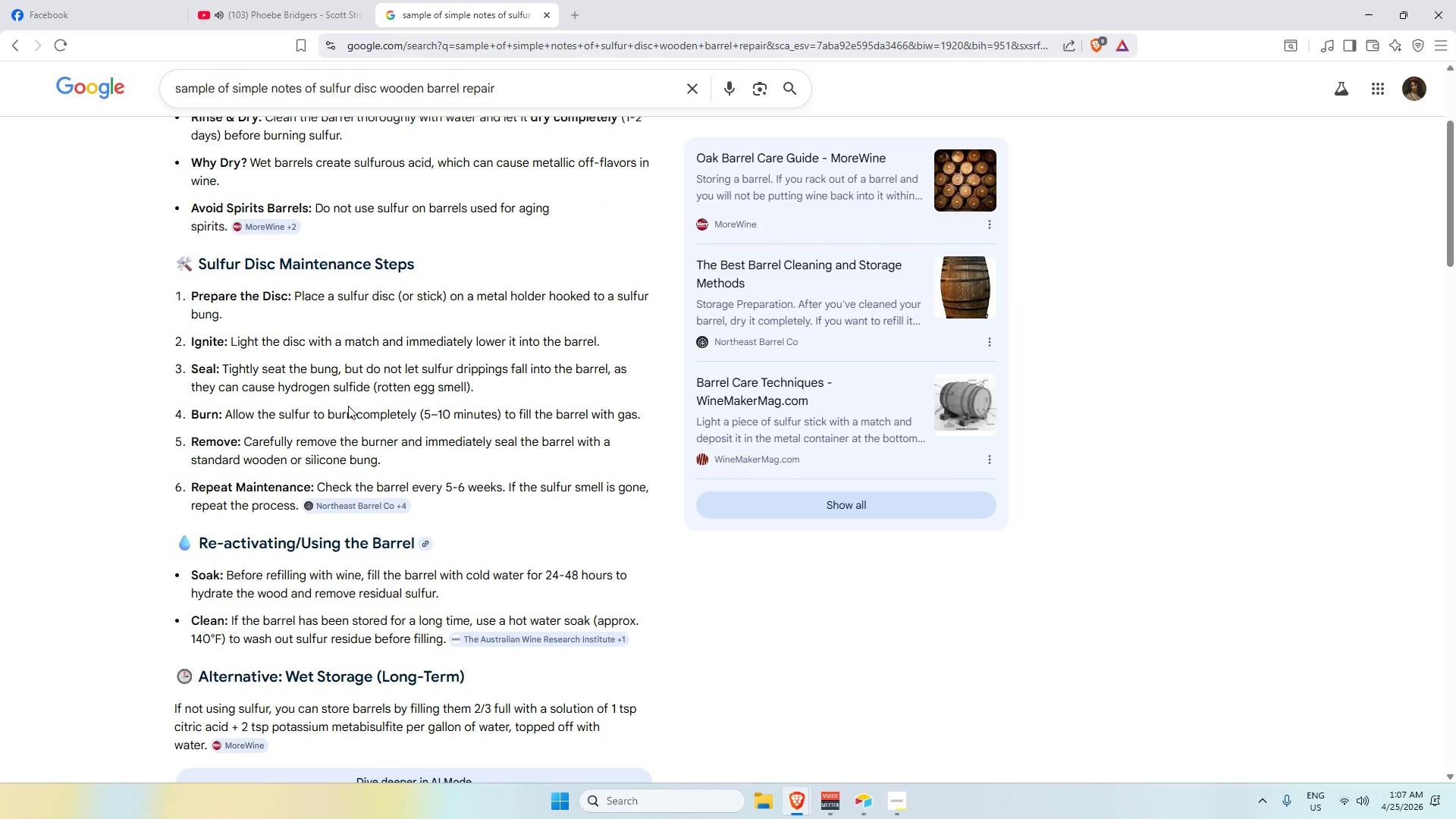 
left_click([348, 406])
 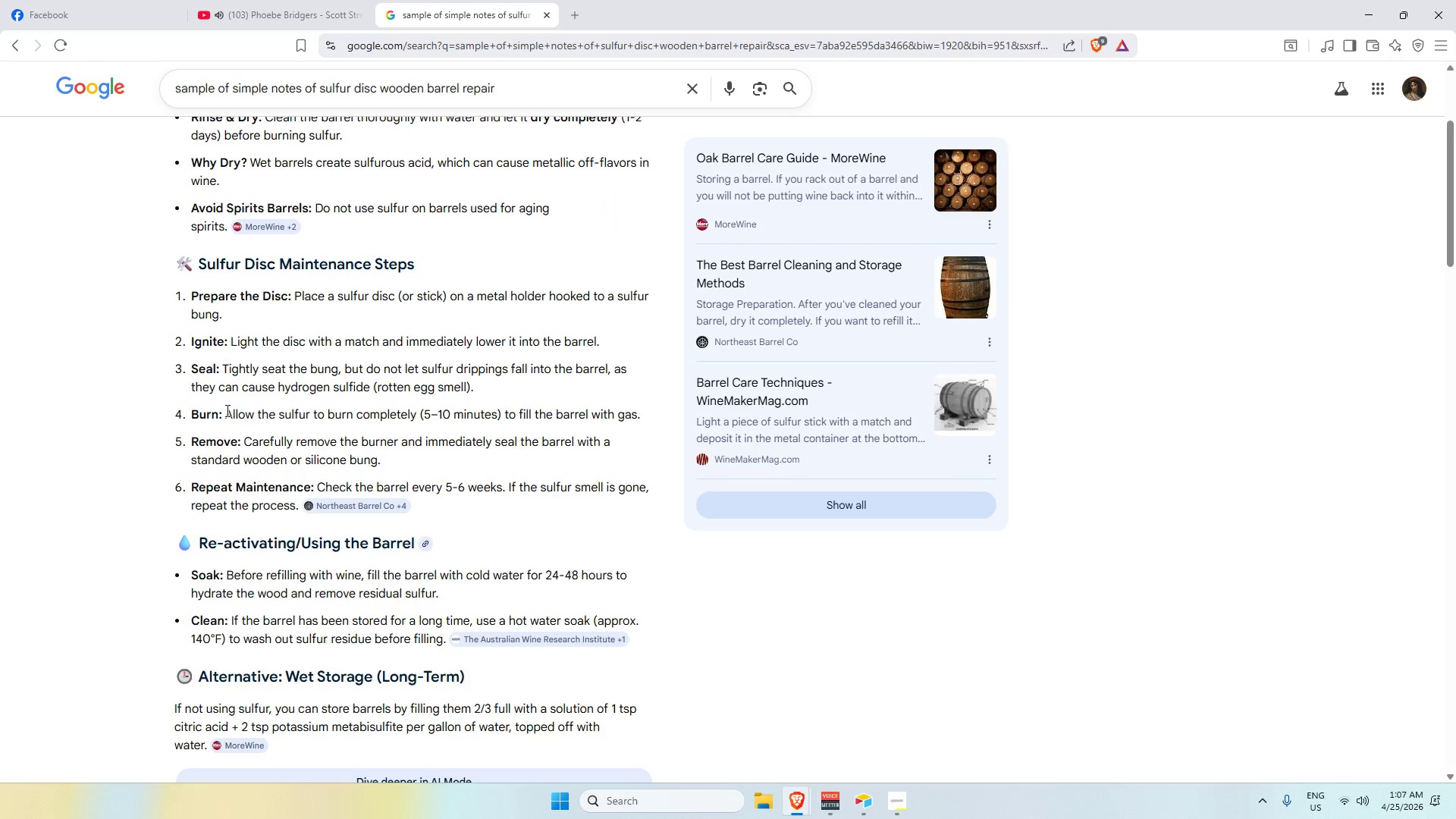 
left_click_drag(start_coordinate=[225, 410], to_coordinate=[645, 421])
 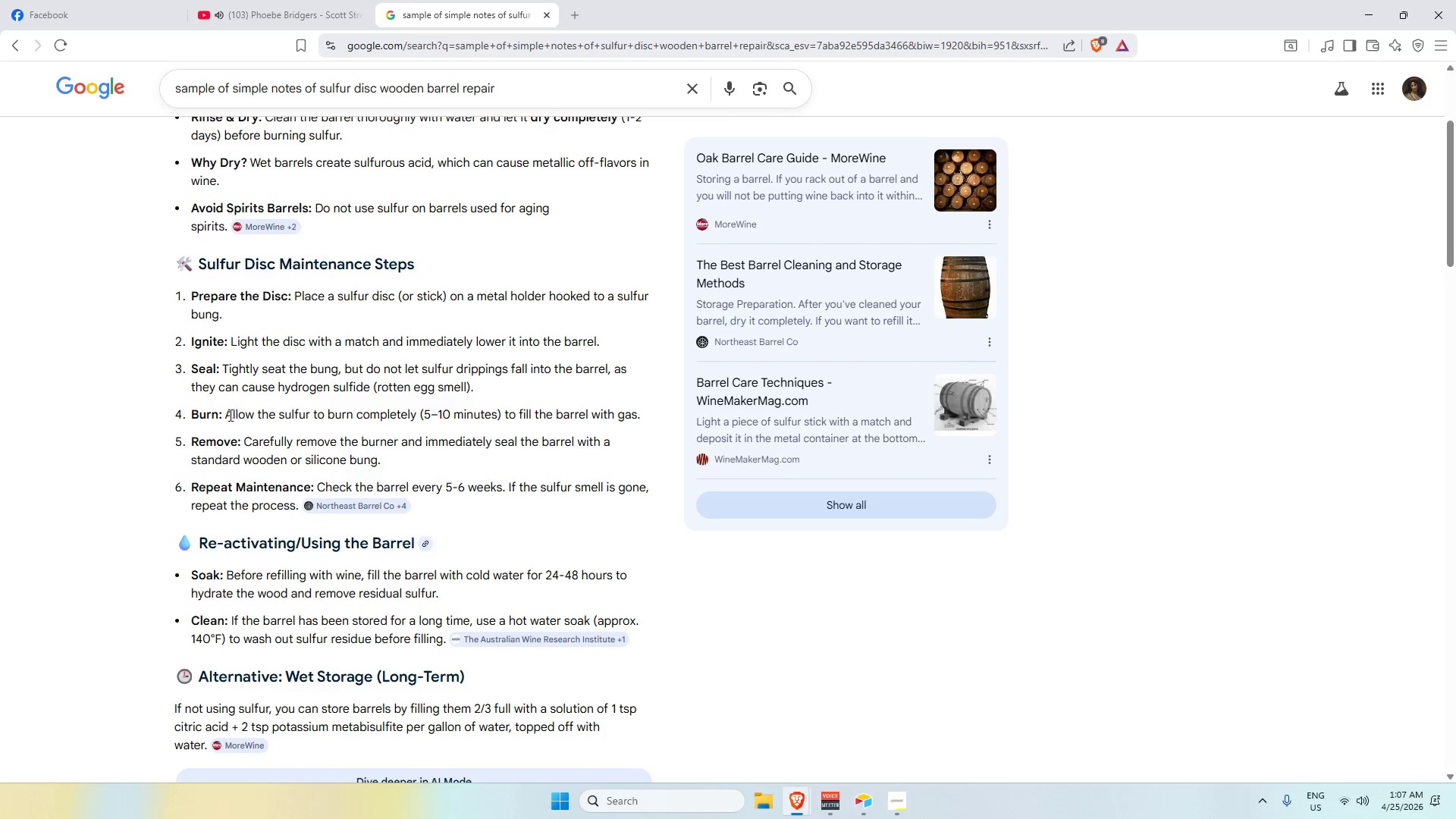 
left_click_drag(start_coordinate=[228, 413], to_coordinate=[639, 419])
 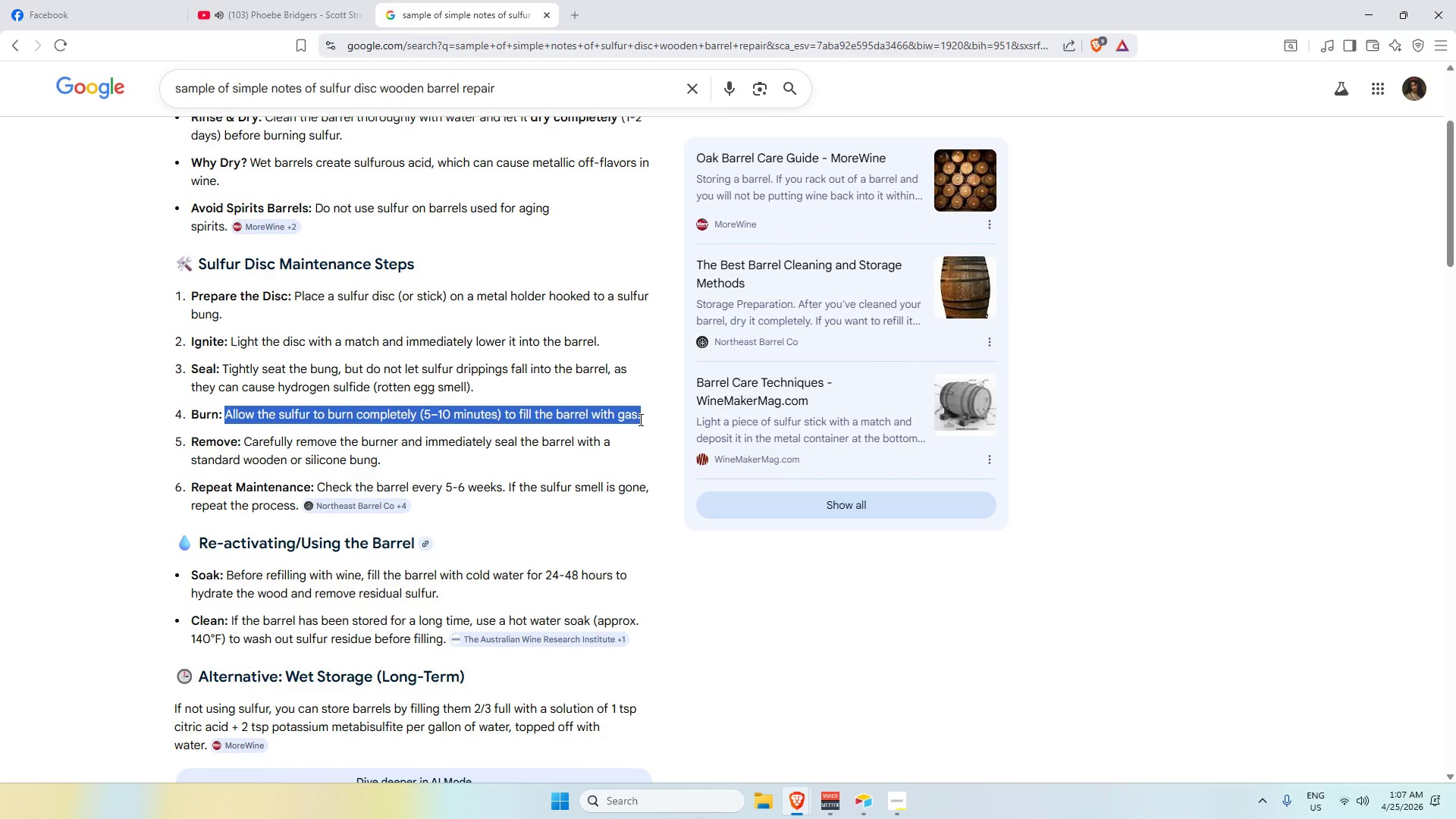 
key(Control+C)
 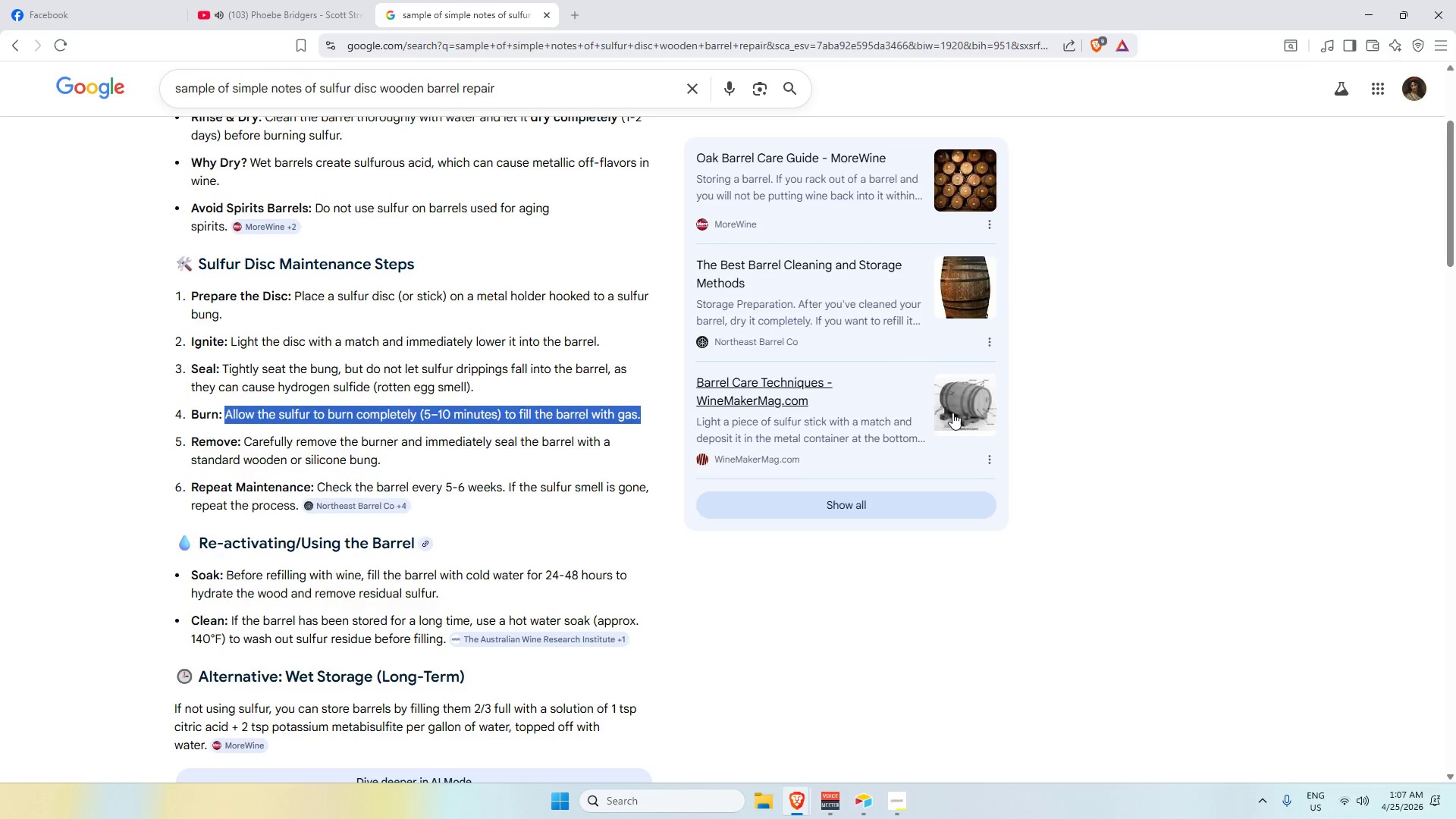 
key(Alt+AltLeft)
 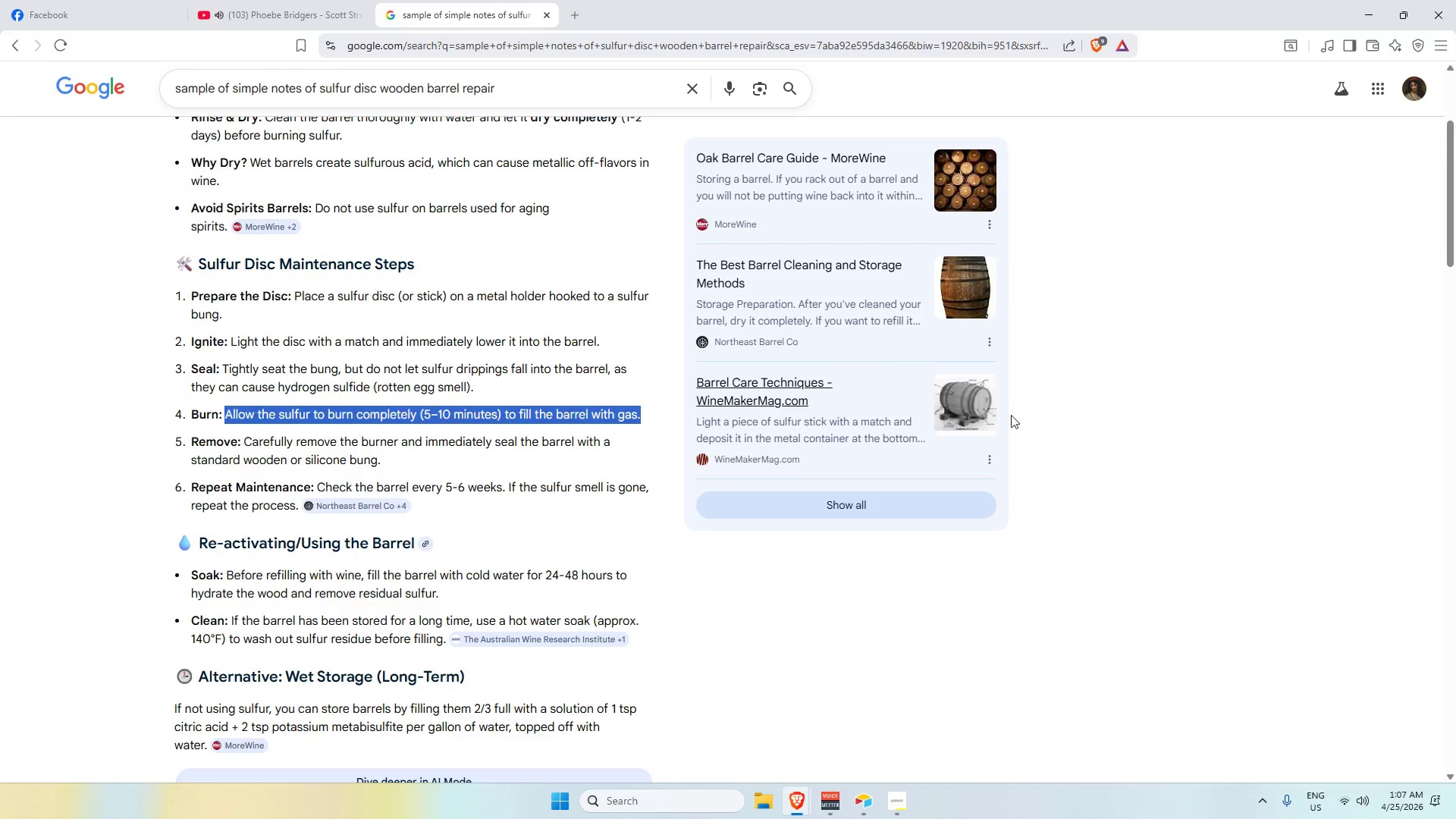 
key(Alt+Tab)
 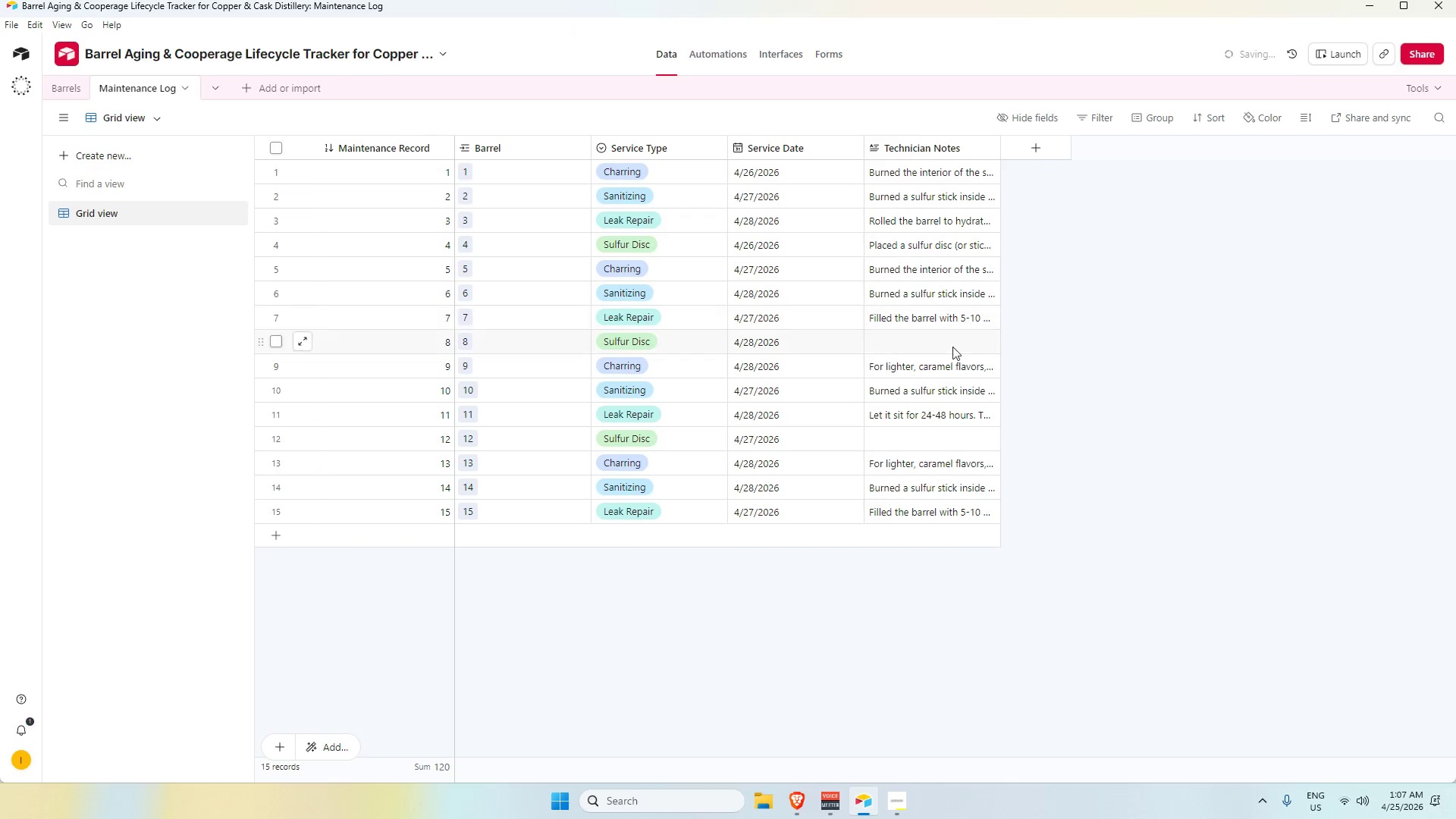 
left_click([938, 340])
 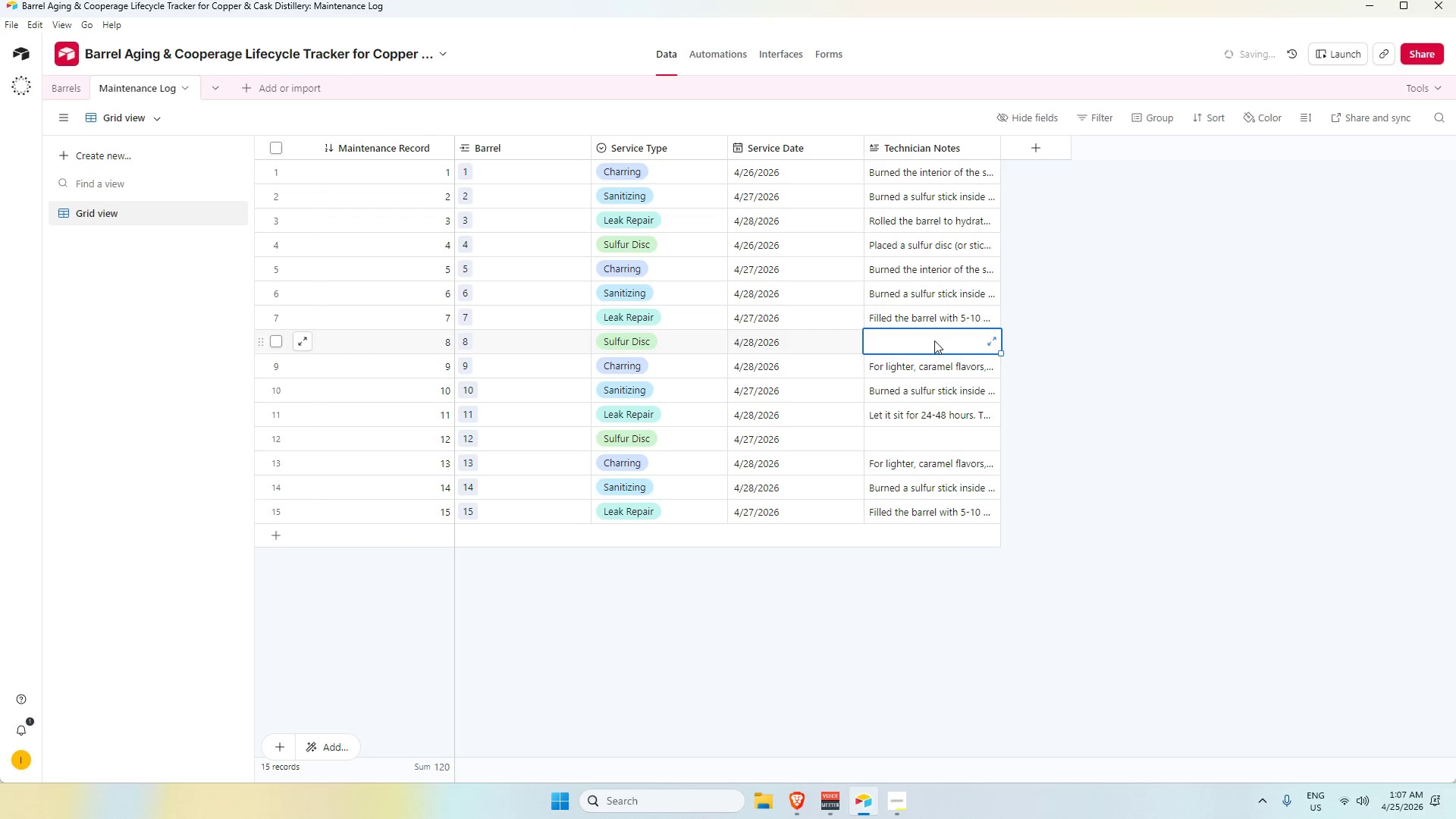 
key(Control+V)
 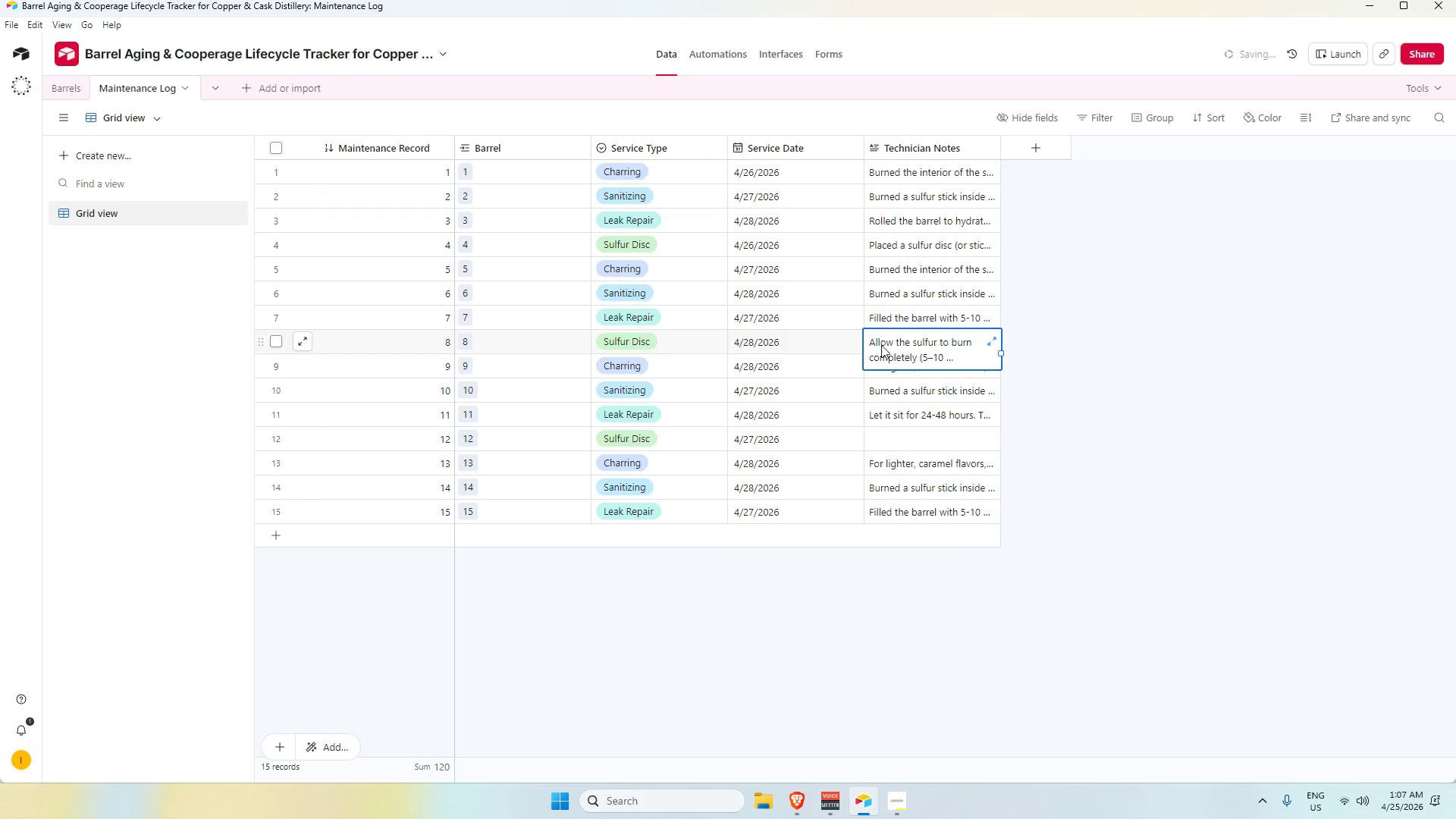 
left_click_drag(start_coordinate=[885, 345], to_coordinate=[890, 345])
 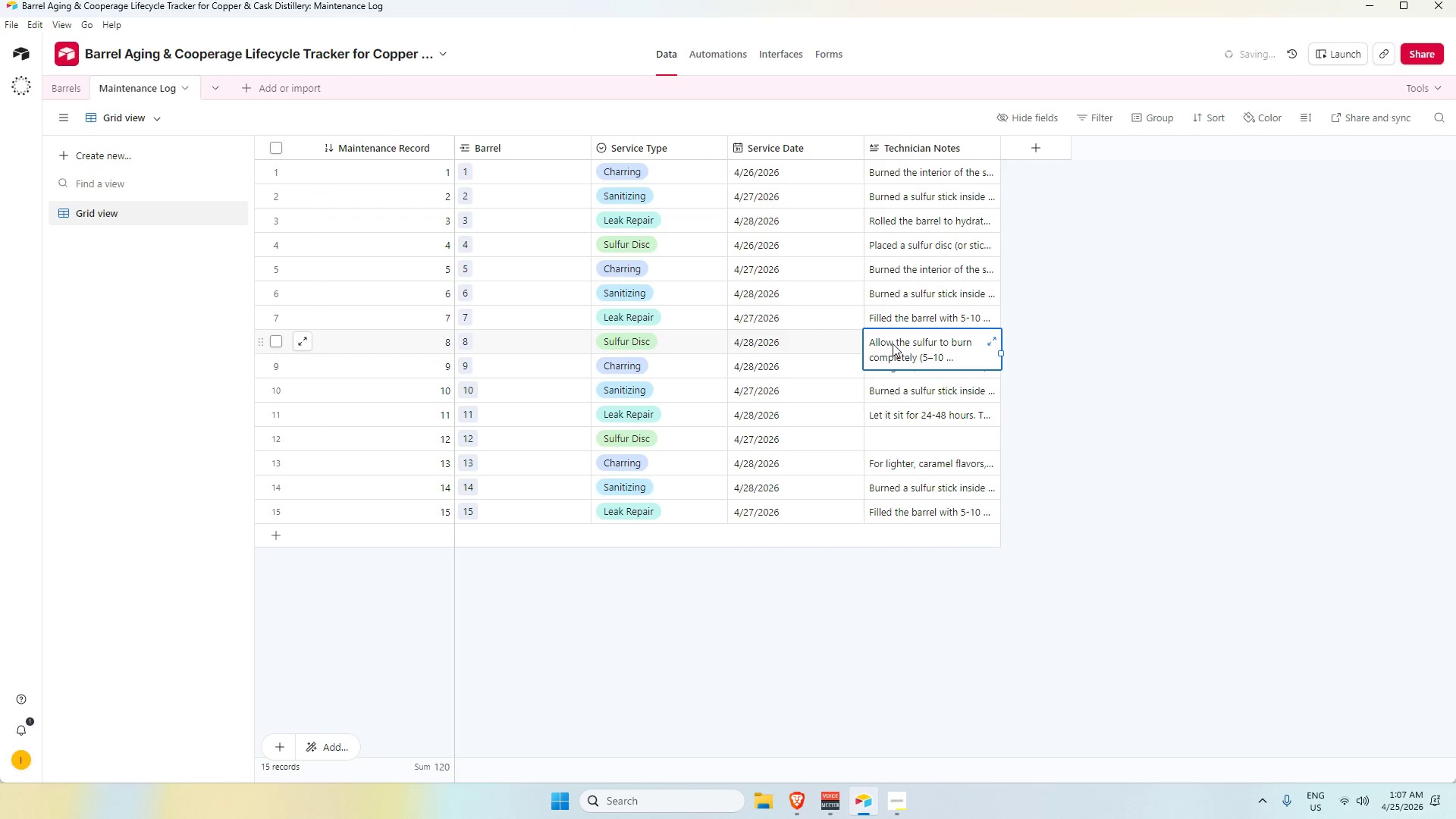 
double_click([893, 344])
 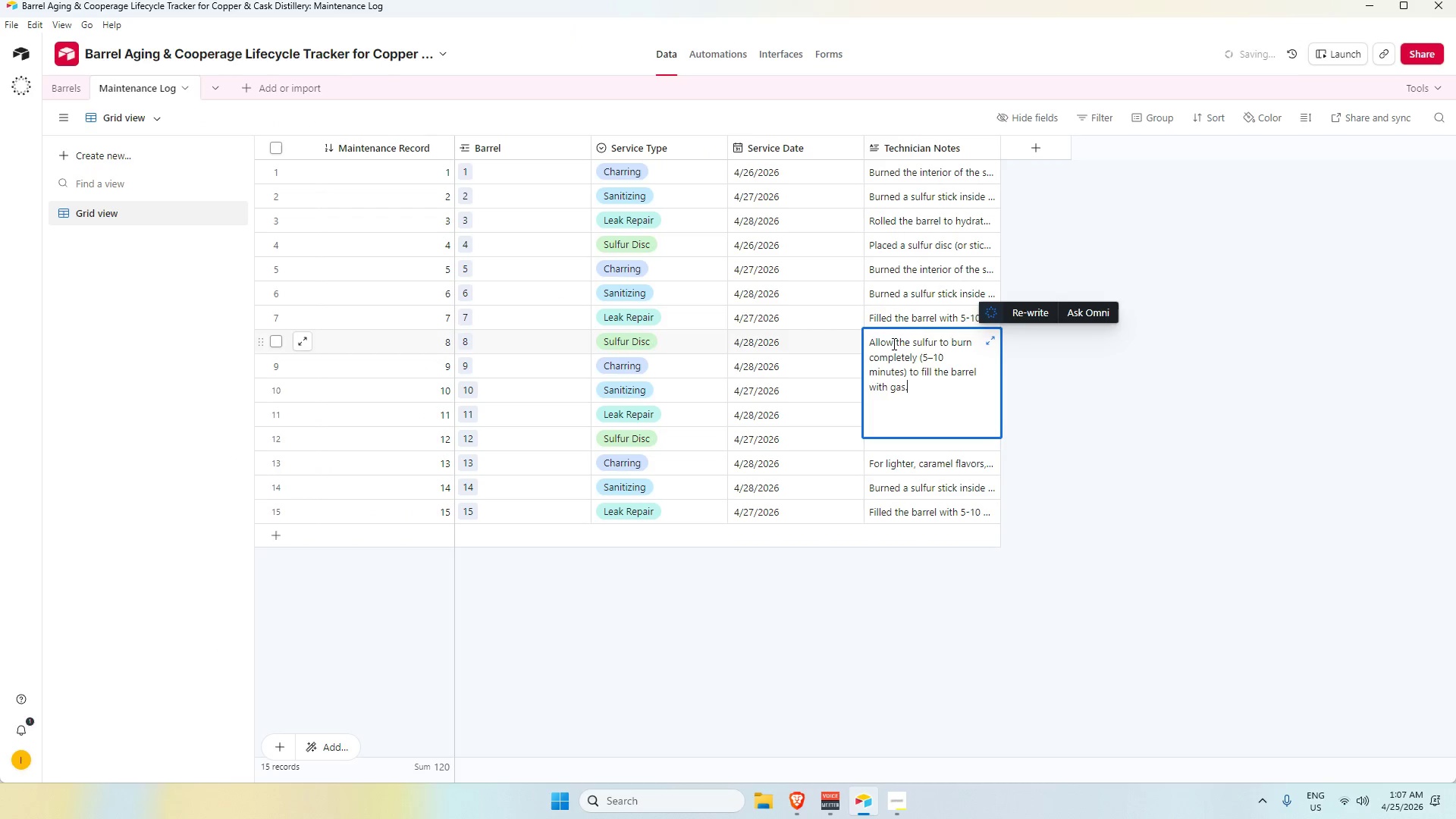 
left_click([893, 344])
 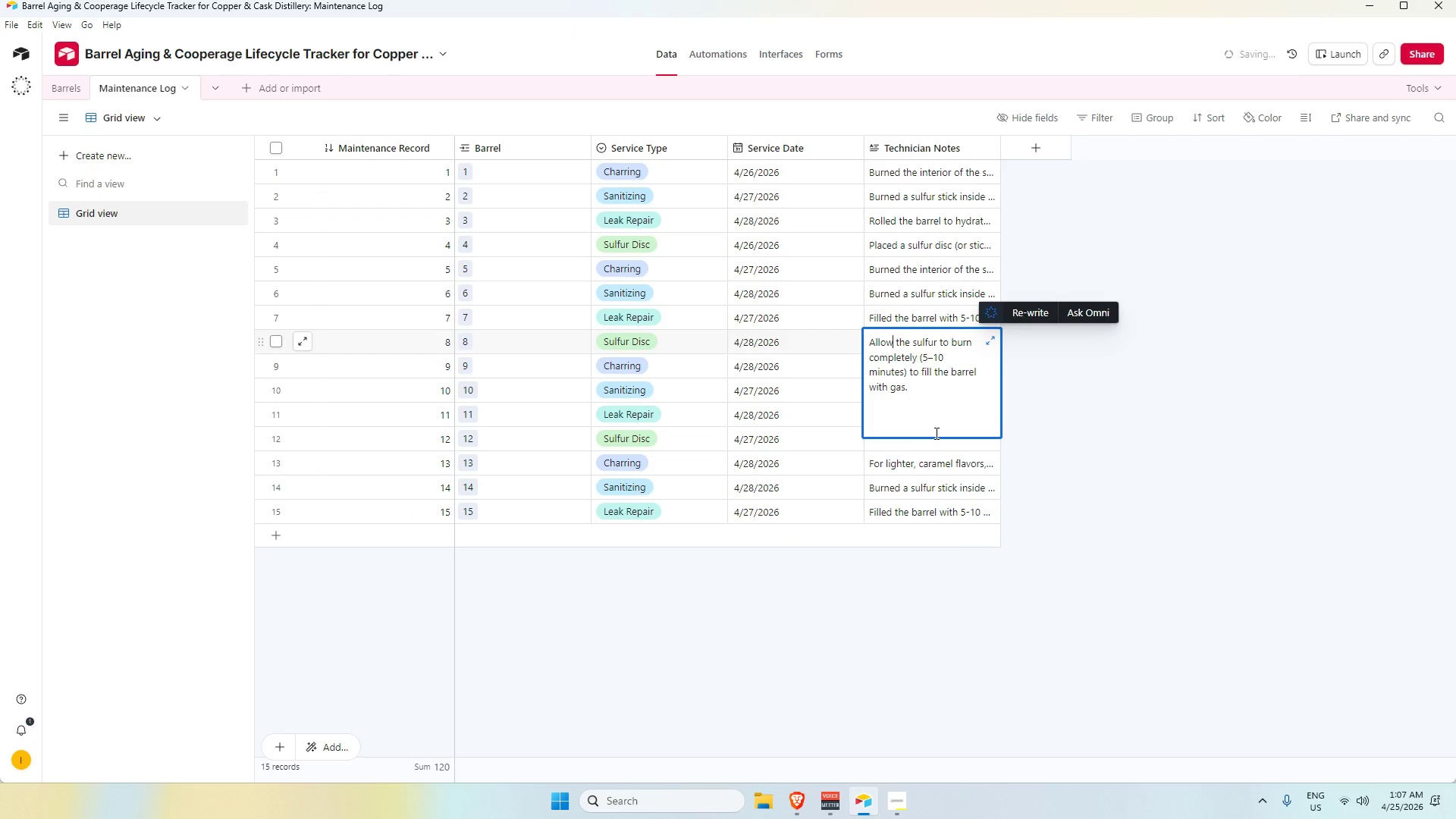 
type(ed)
 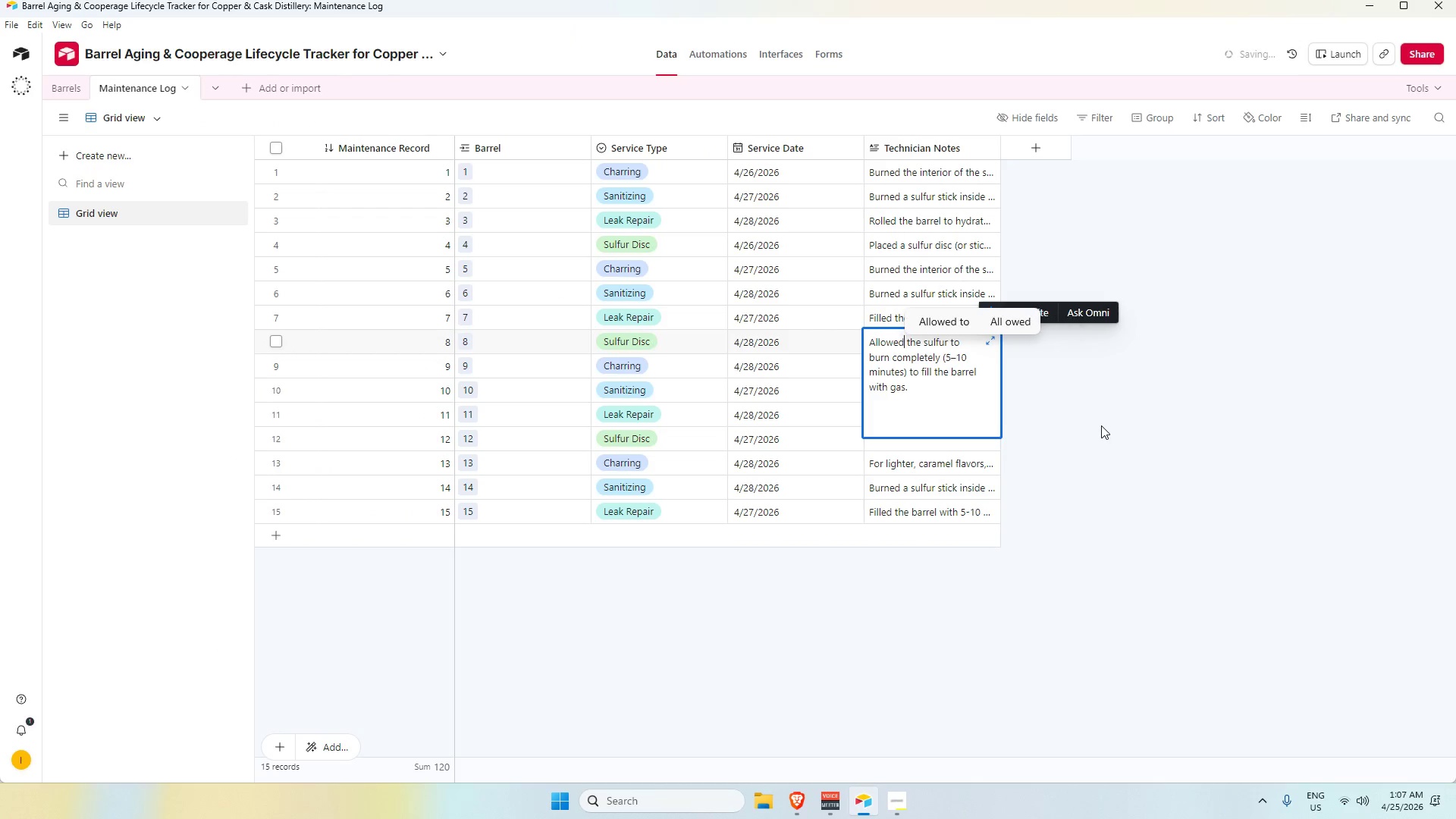 
left_click([1101, 425])
 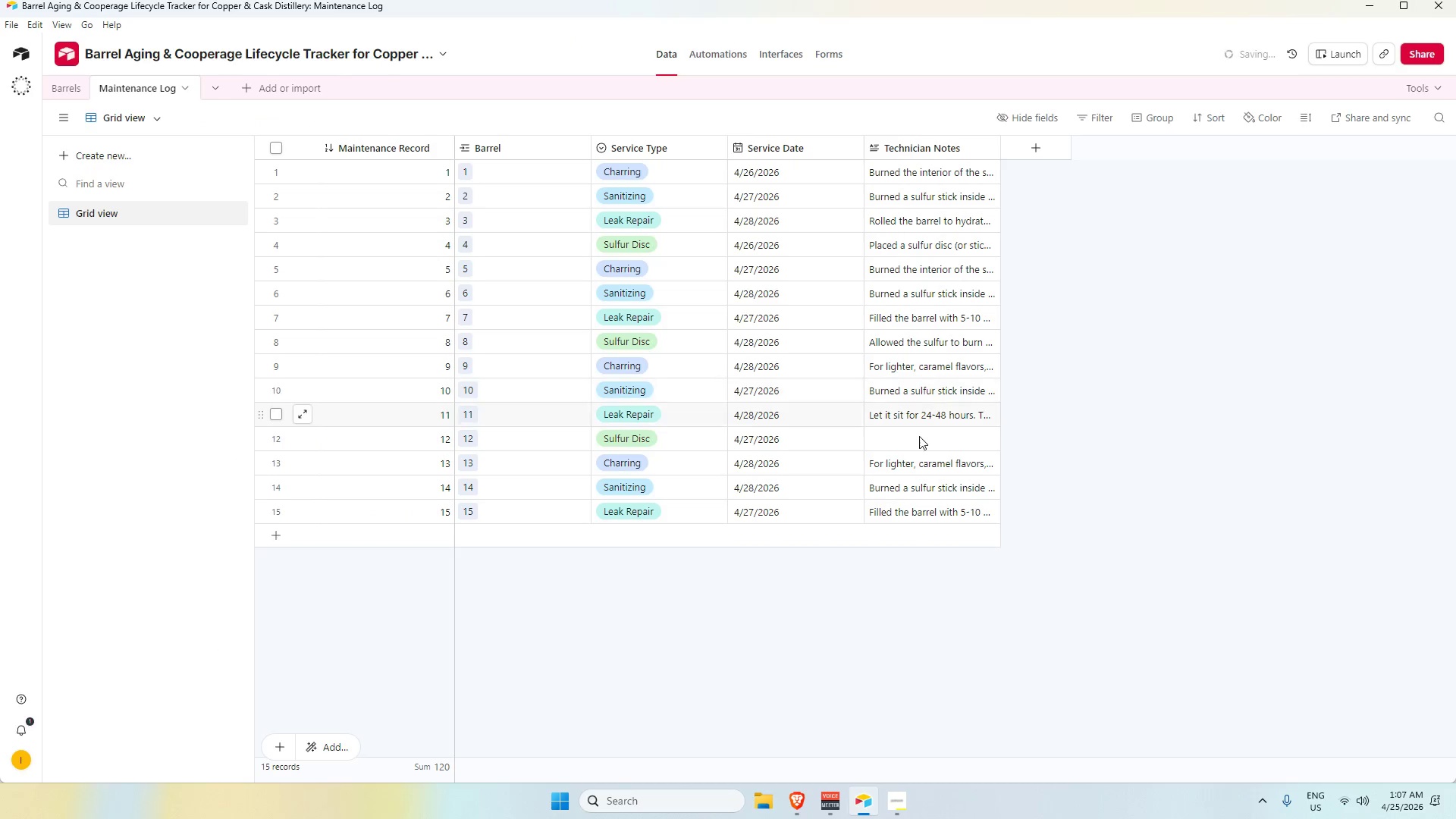 
left_click([917, 438])
 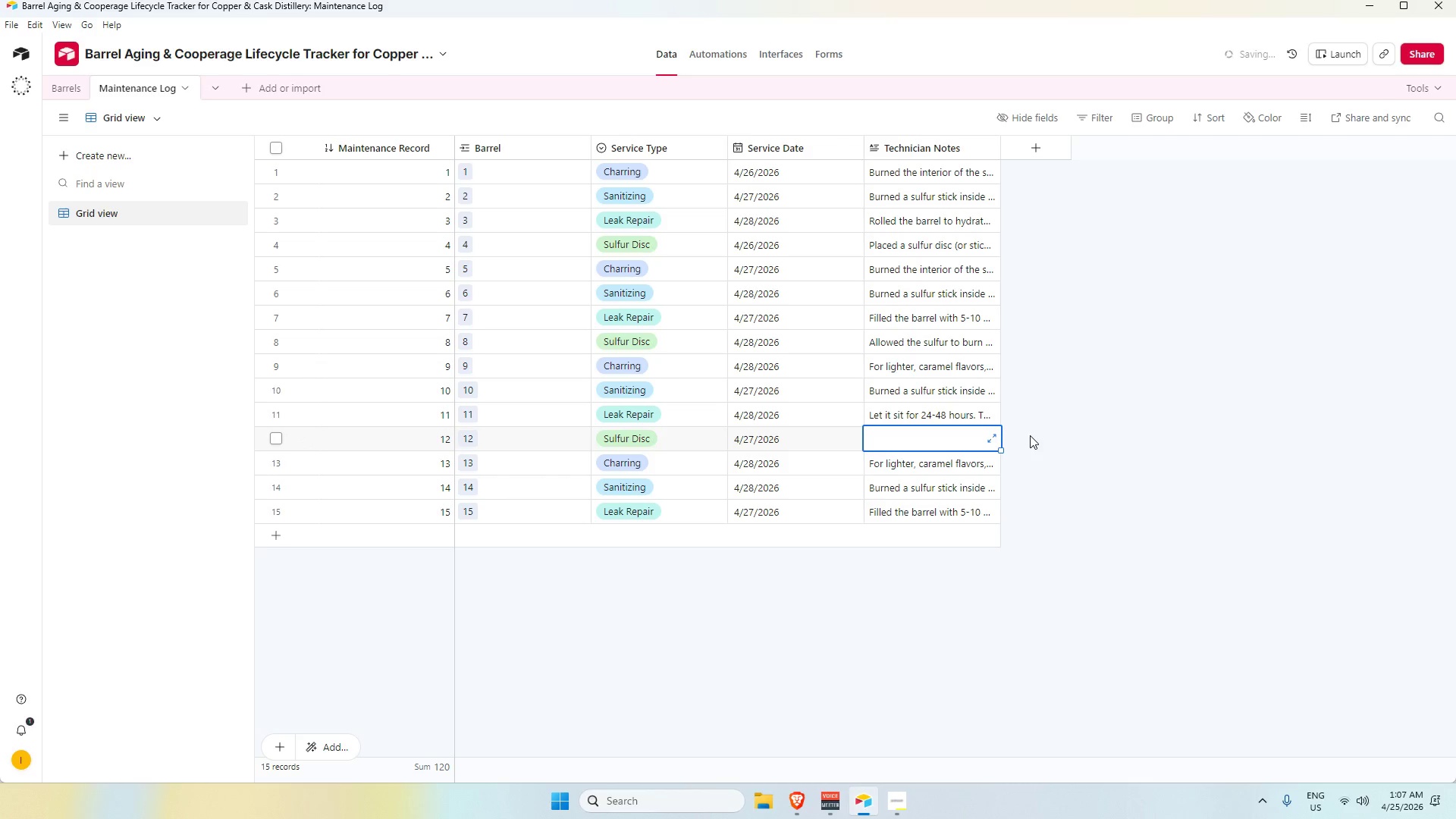 
key(Alt+AltLeft)
 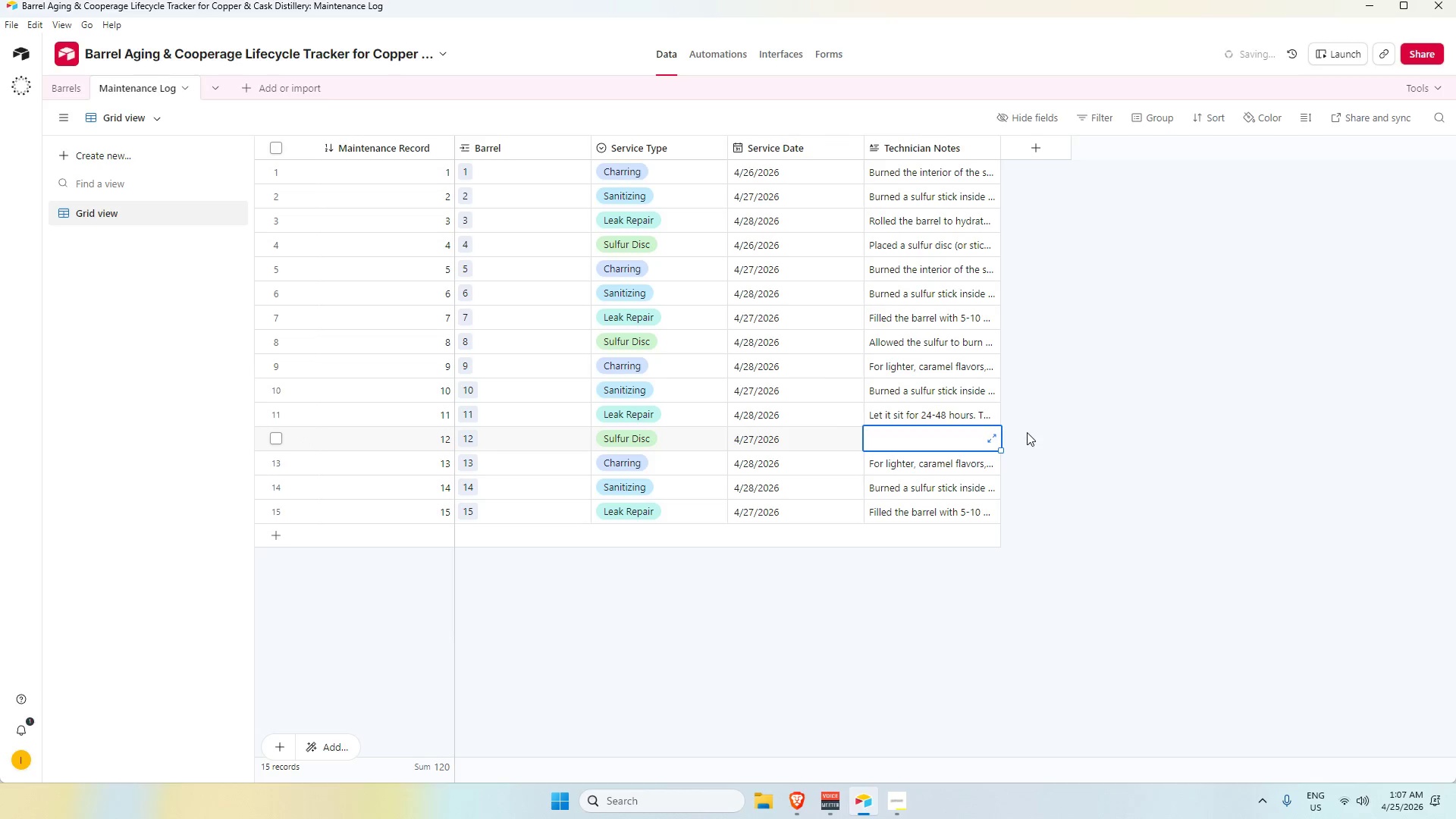 
key(Alt+Tab)
 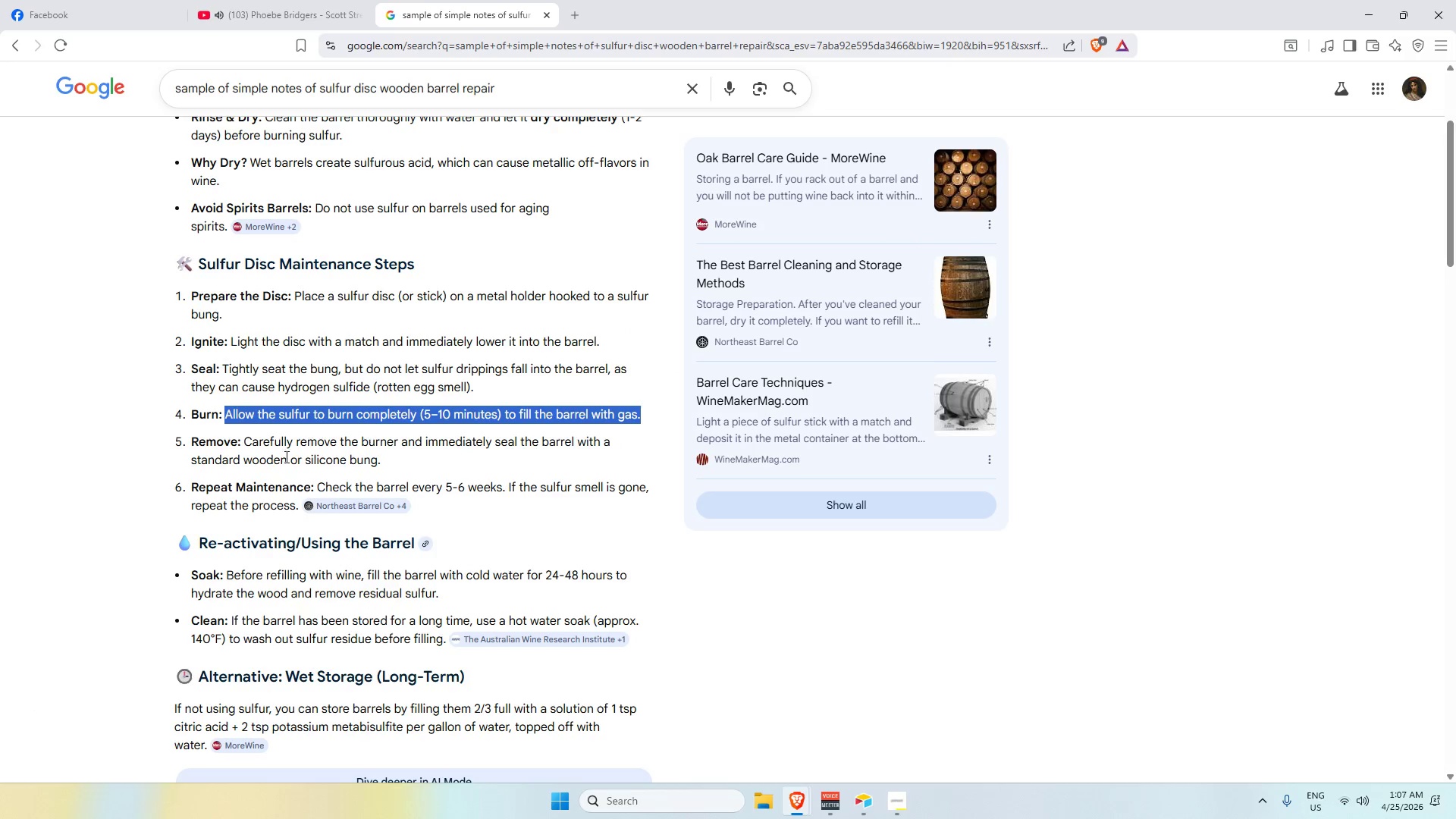 
scroll: coordinate [290, 502], scroll_direction: up, amount: 2.0
 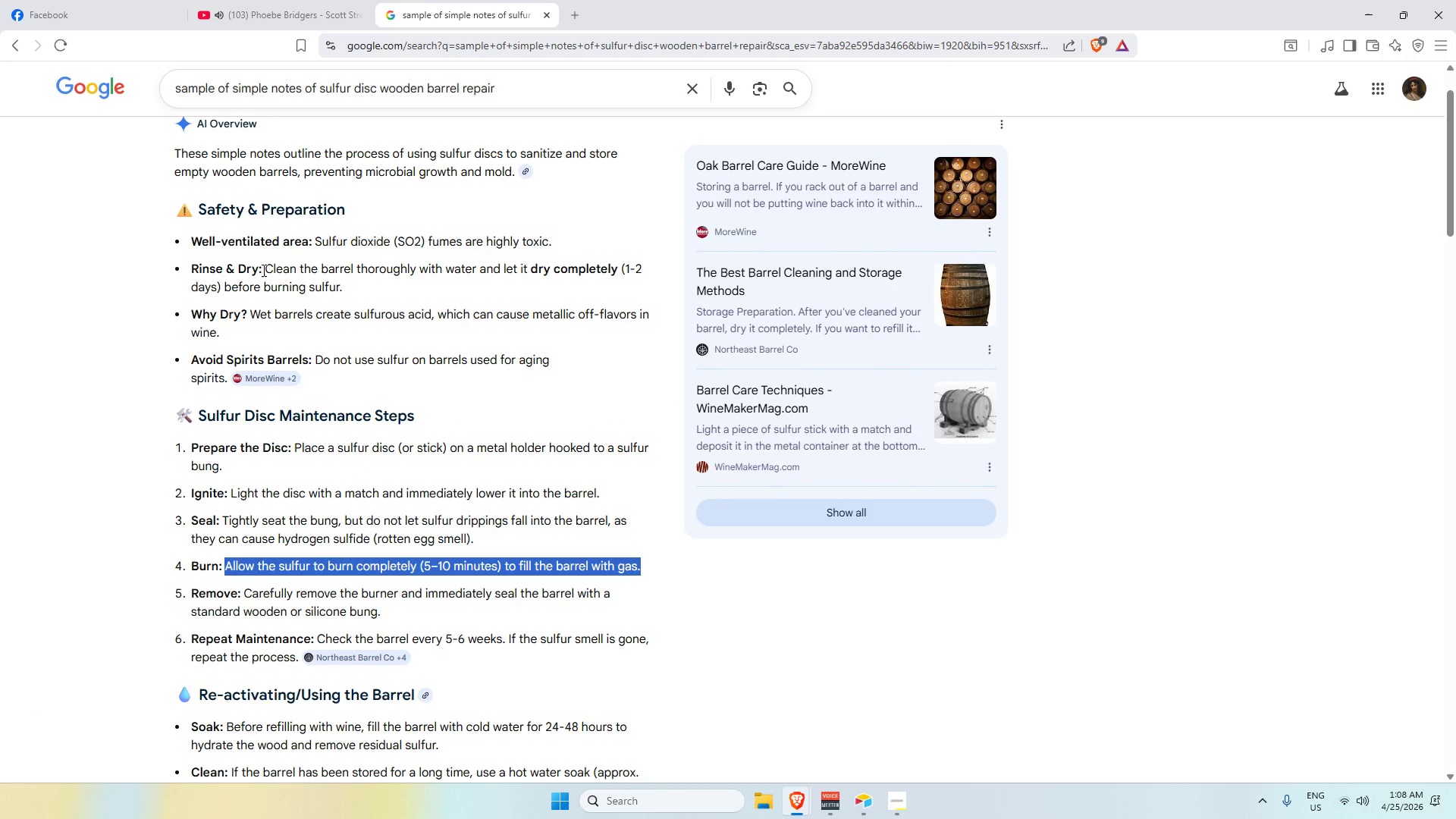 
left_click_drag(start_coordinate=[263, 265], to_coordinate=[344, 284])
 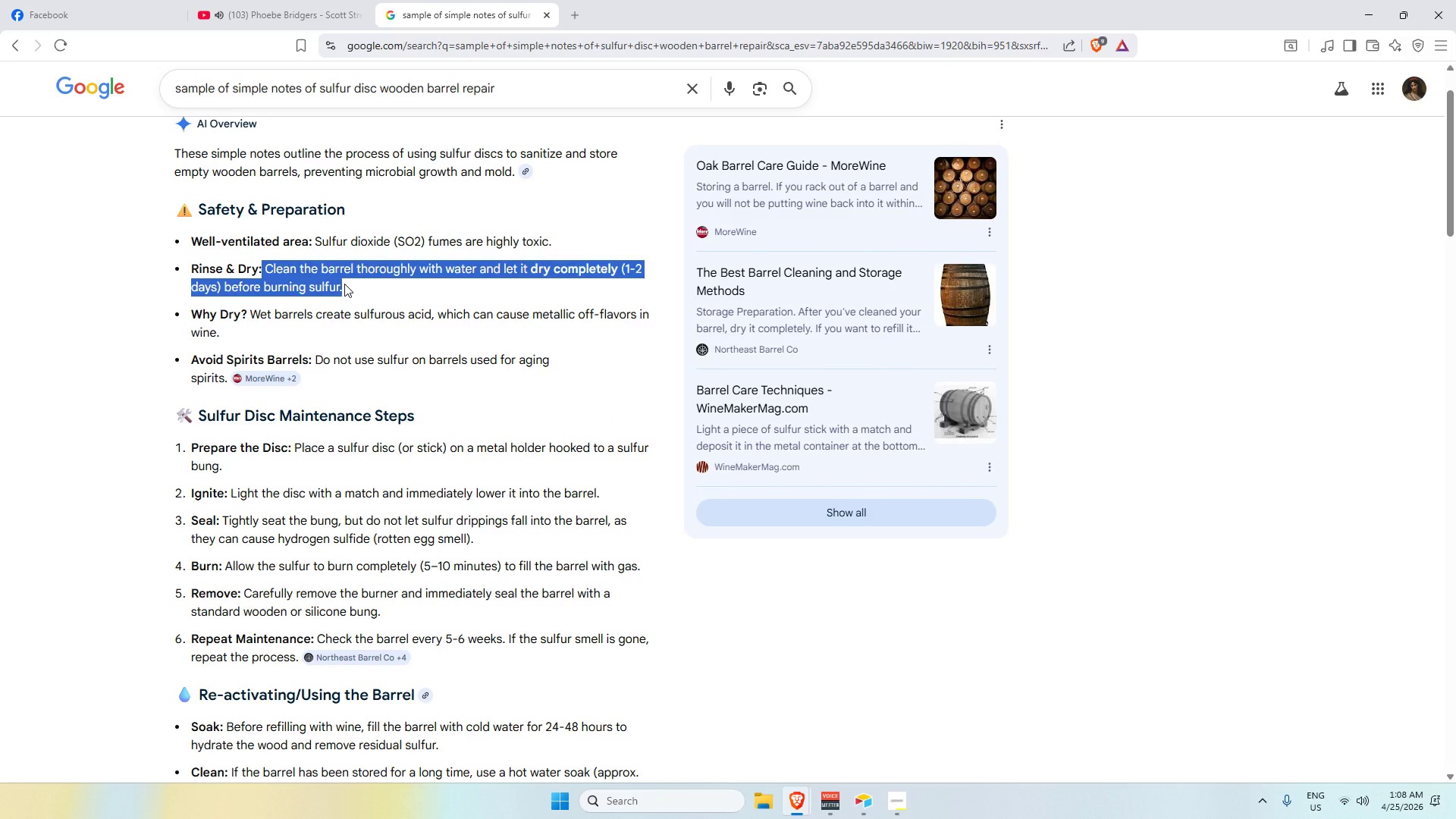 
key(Control+C)
 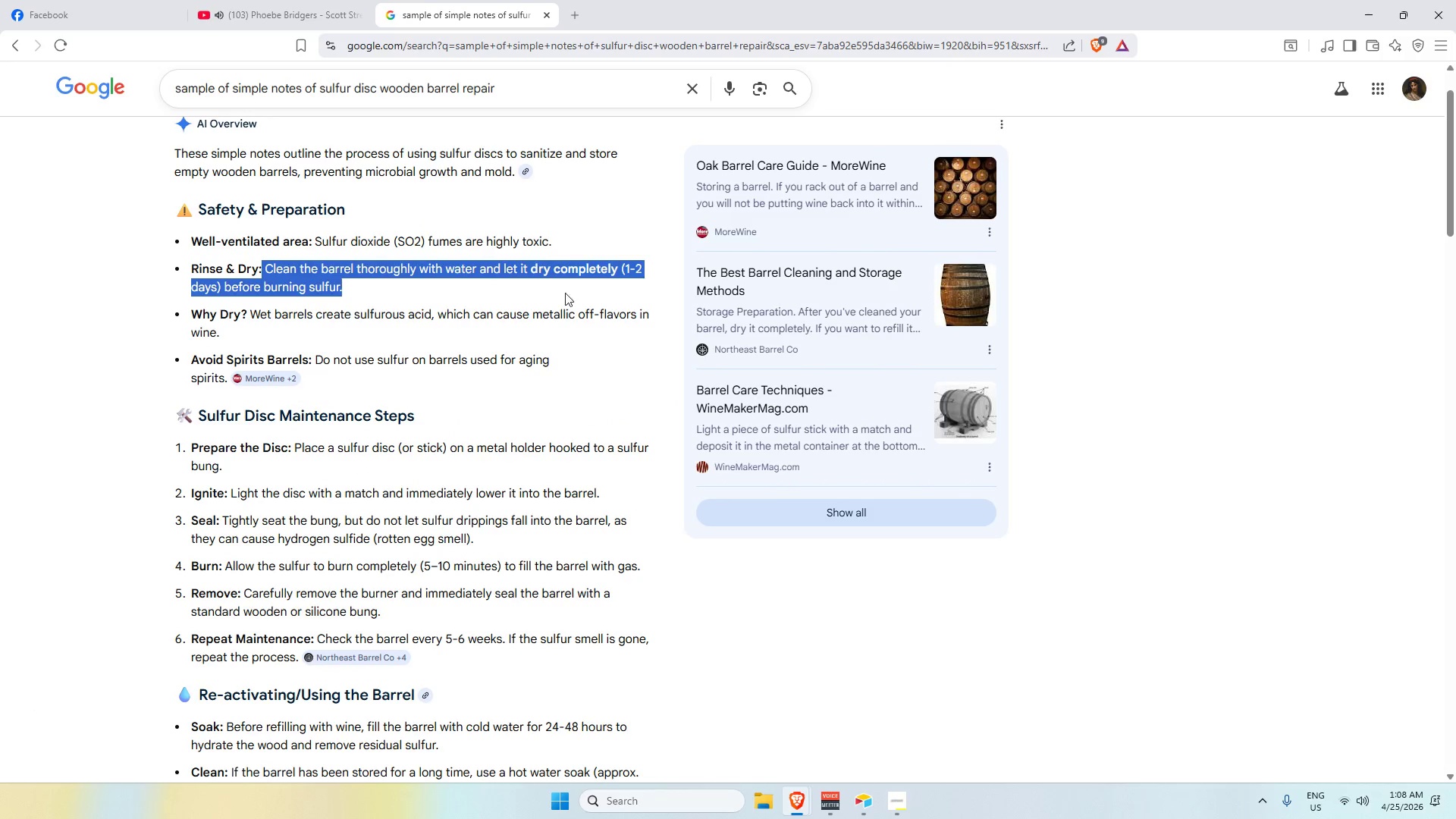 
key(Alt+AltLeft)
 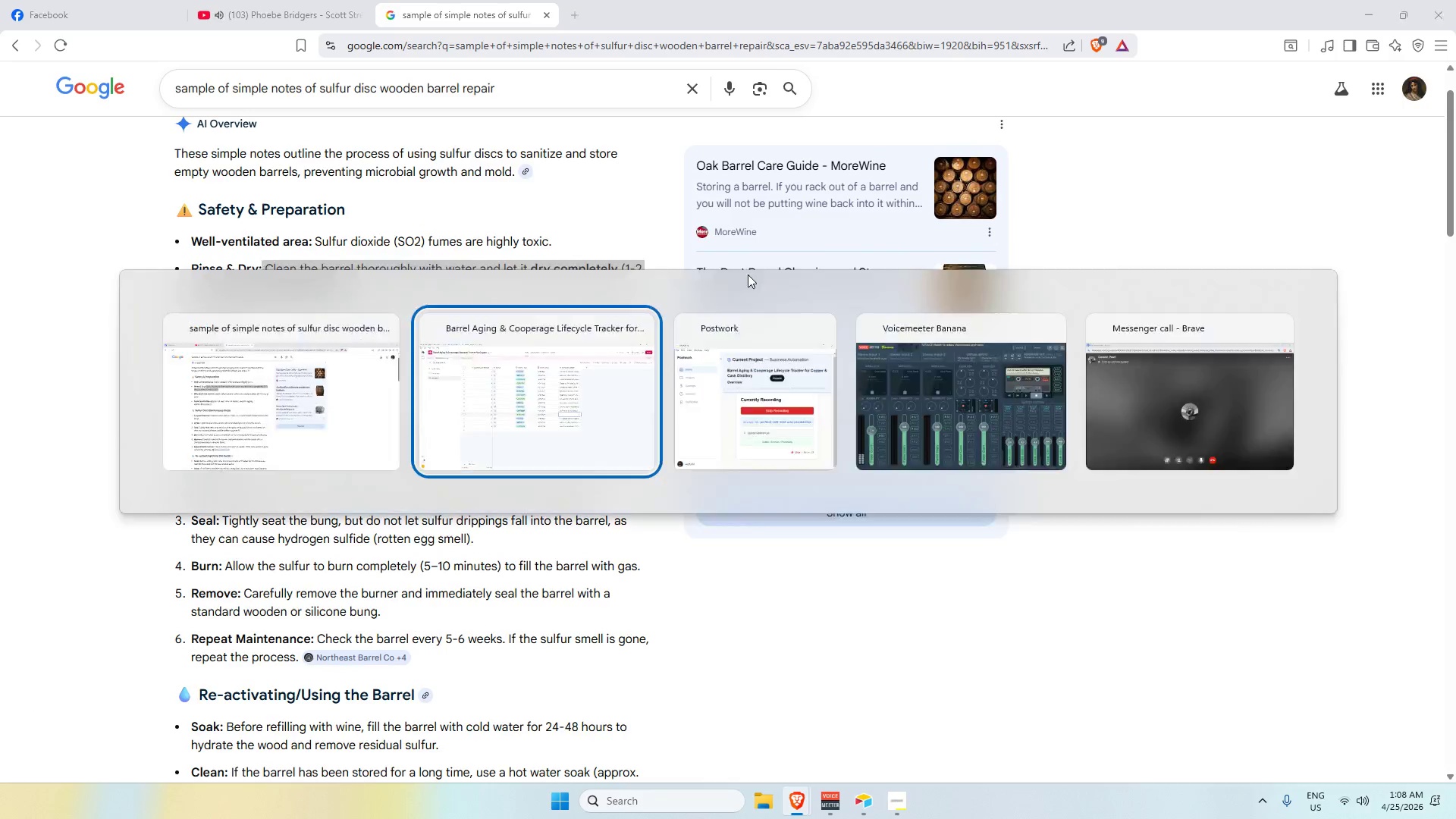 
key(Alt+Tab)
 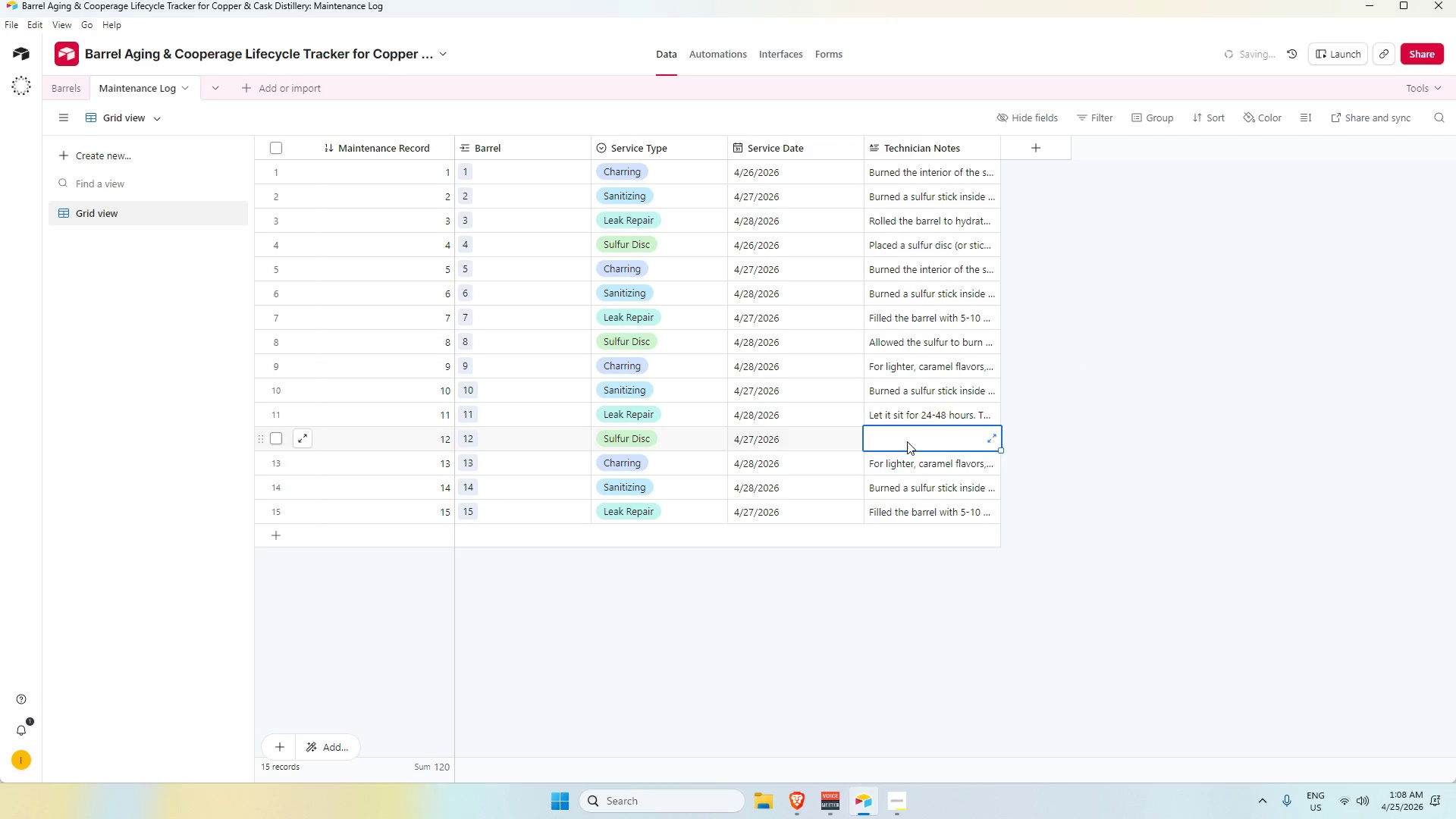 
key(Control+V)
 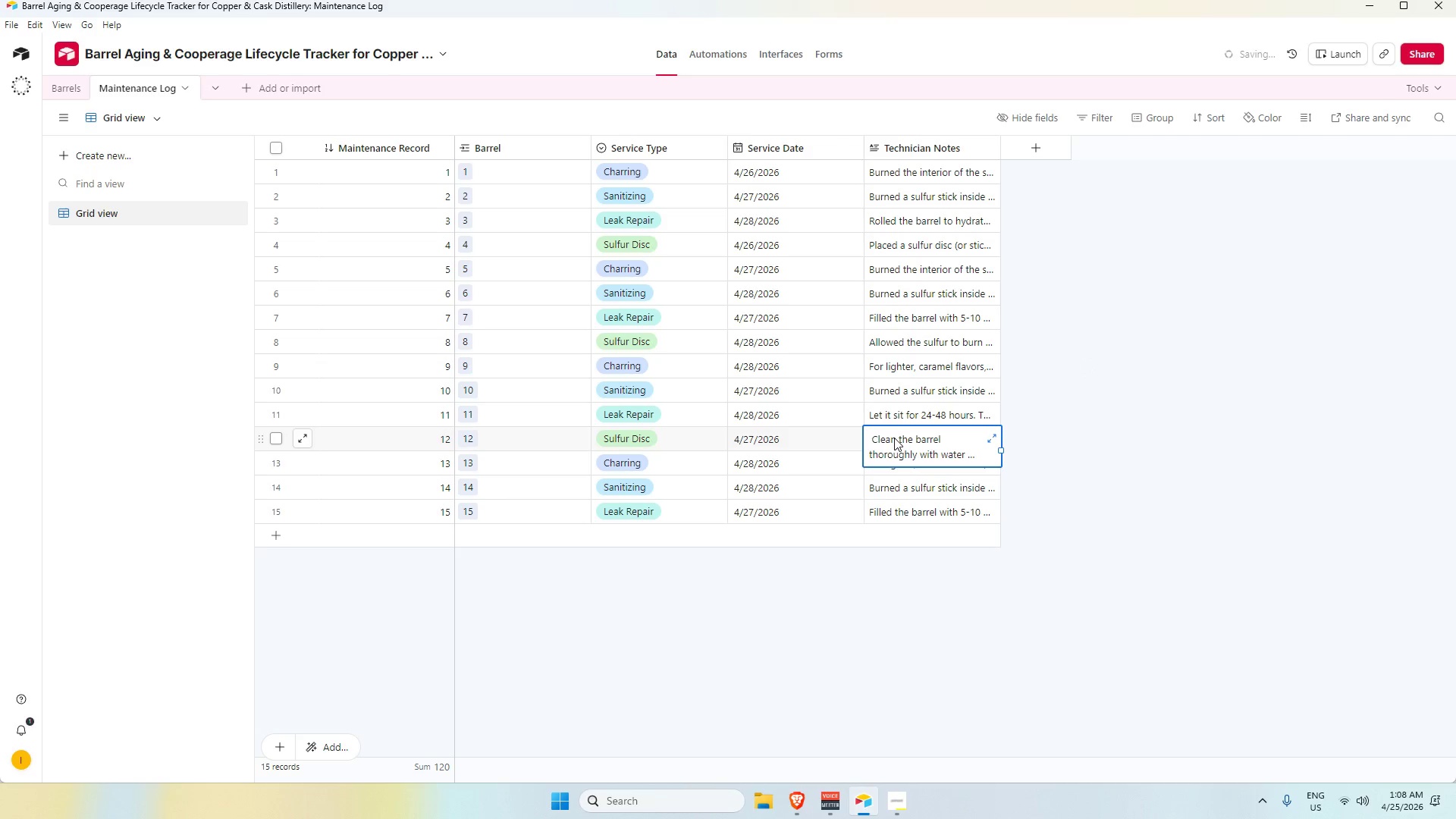 
double_click([896, 438])
 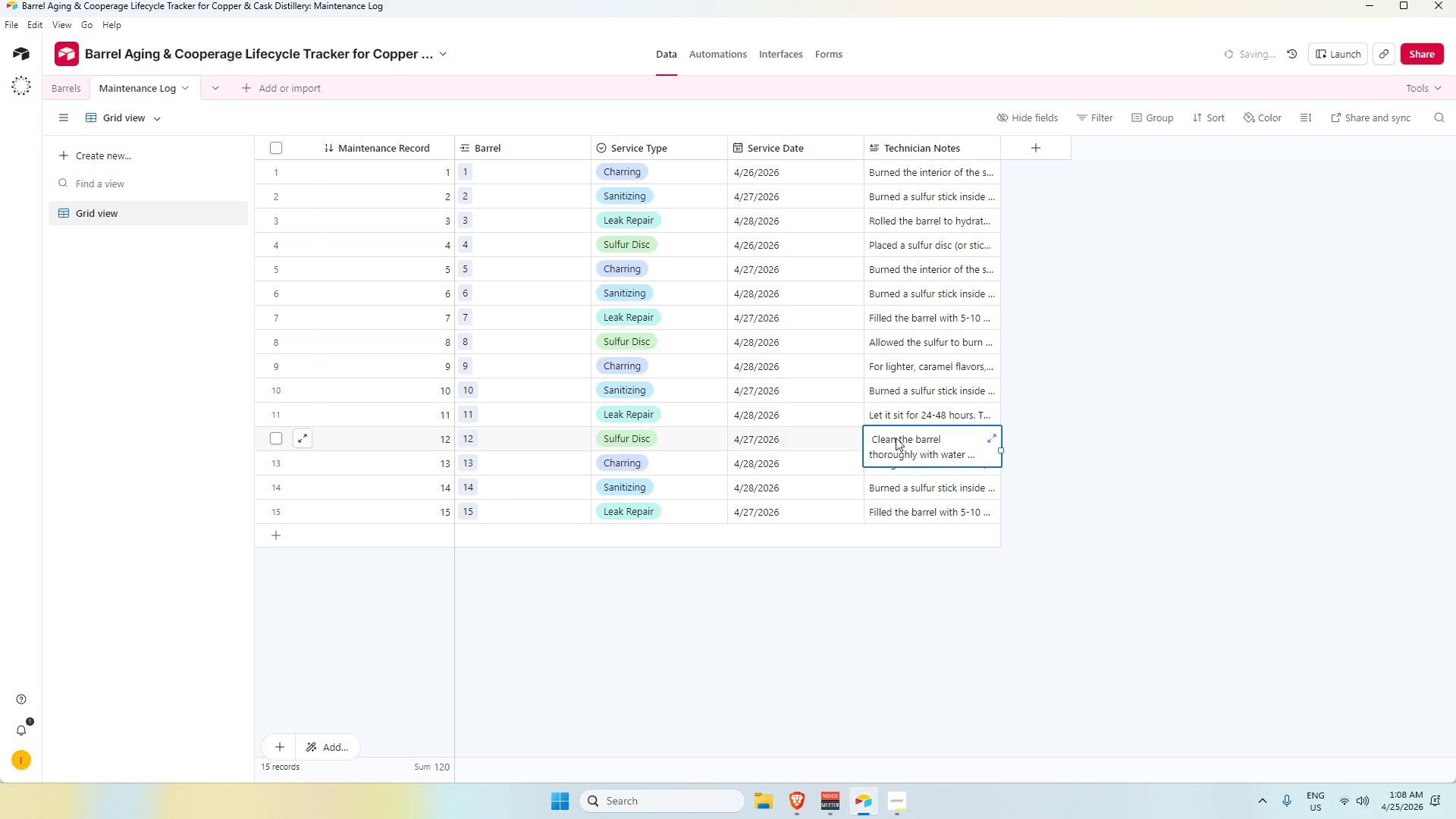 
triple_click([896, 438])
 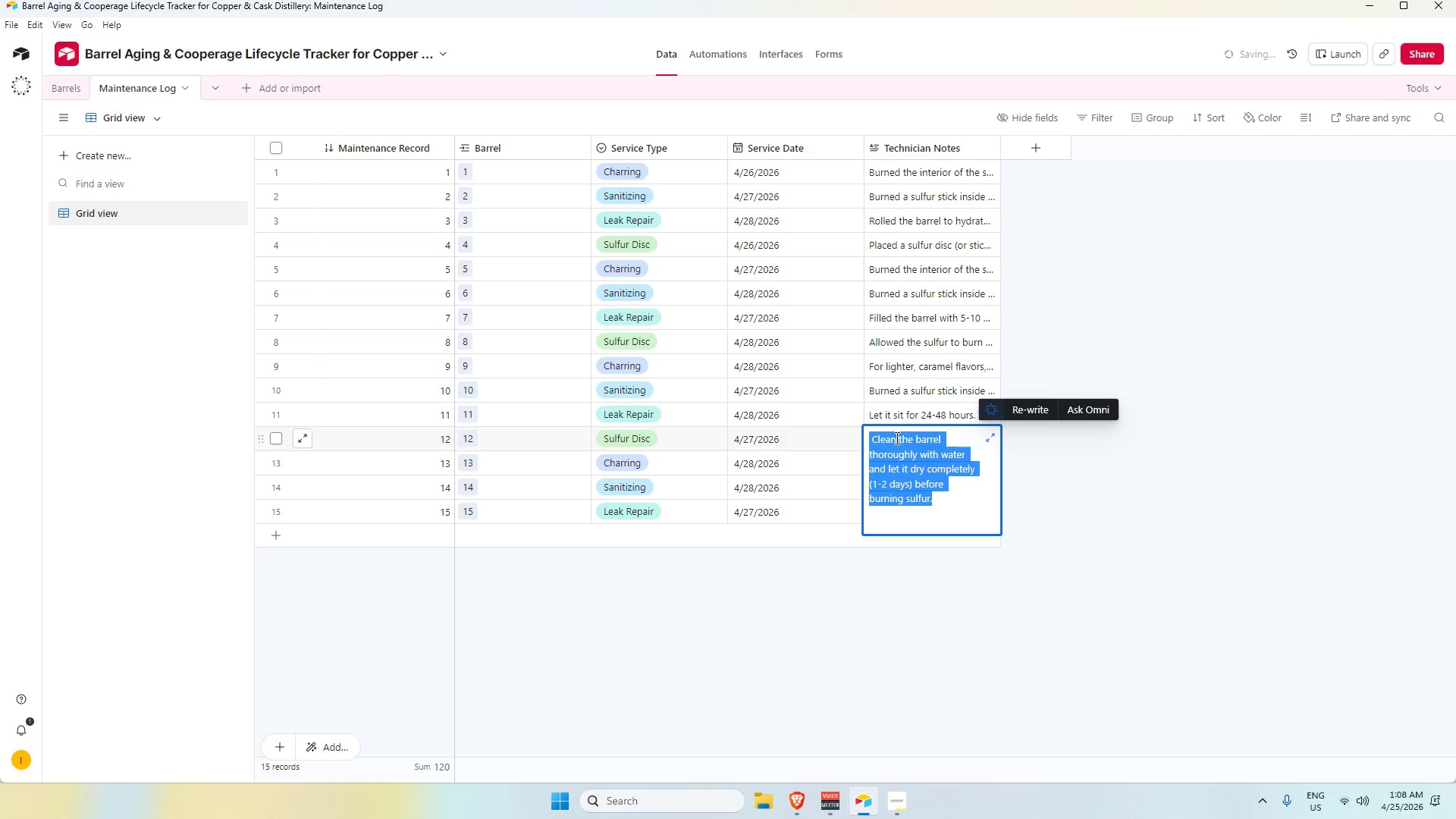 
triple_click([896, 440])
 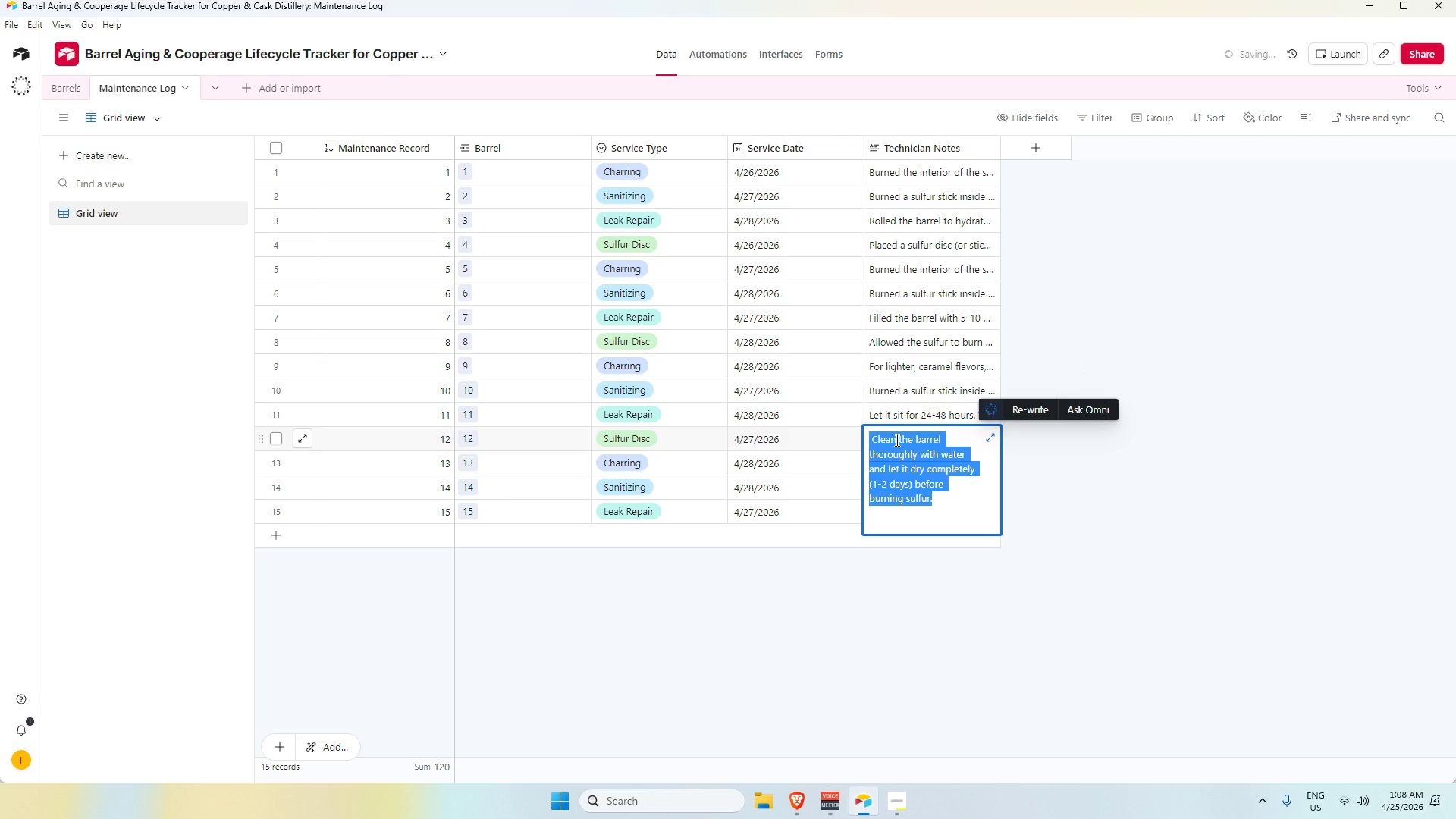 
triple_click([896, 440])
 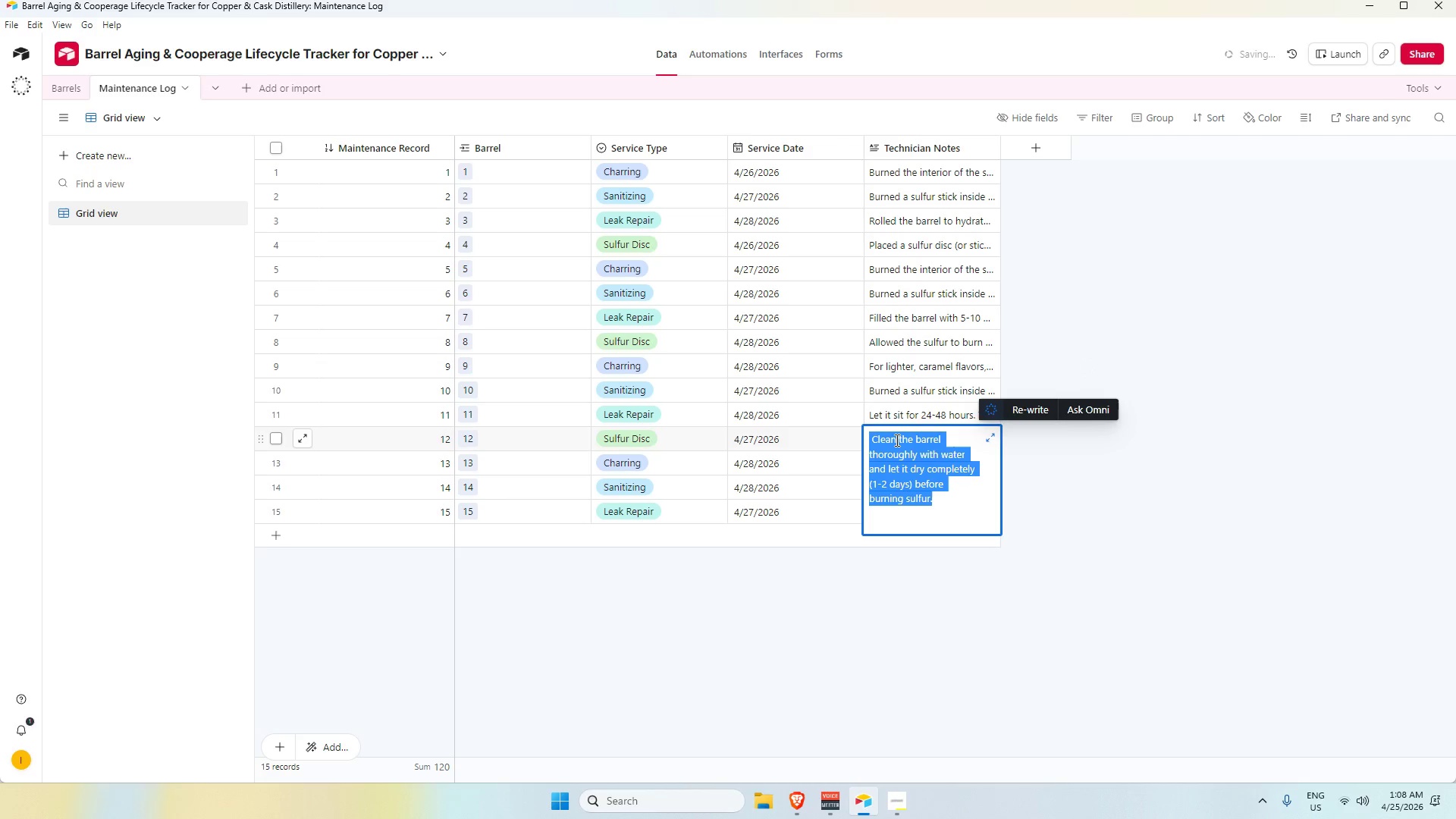 
triple_click([896, 440])
 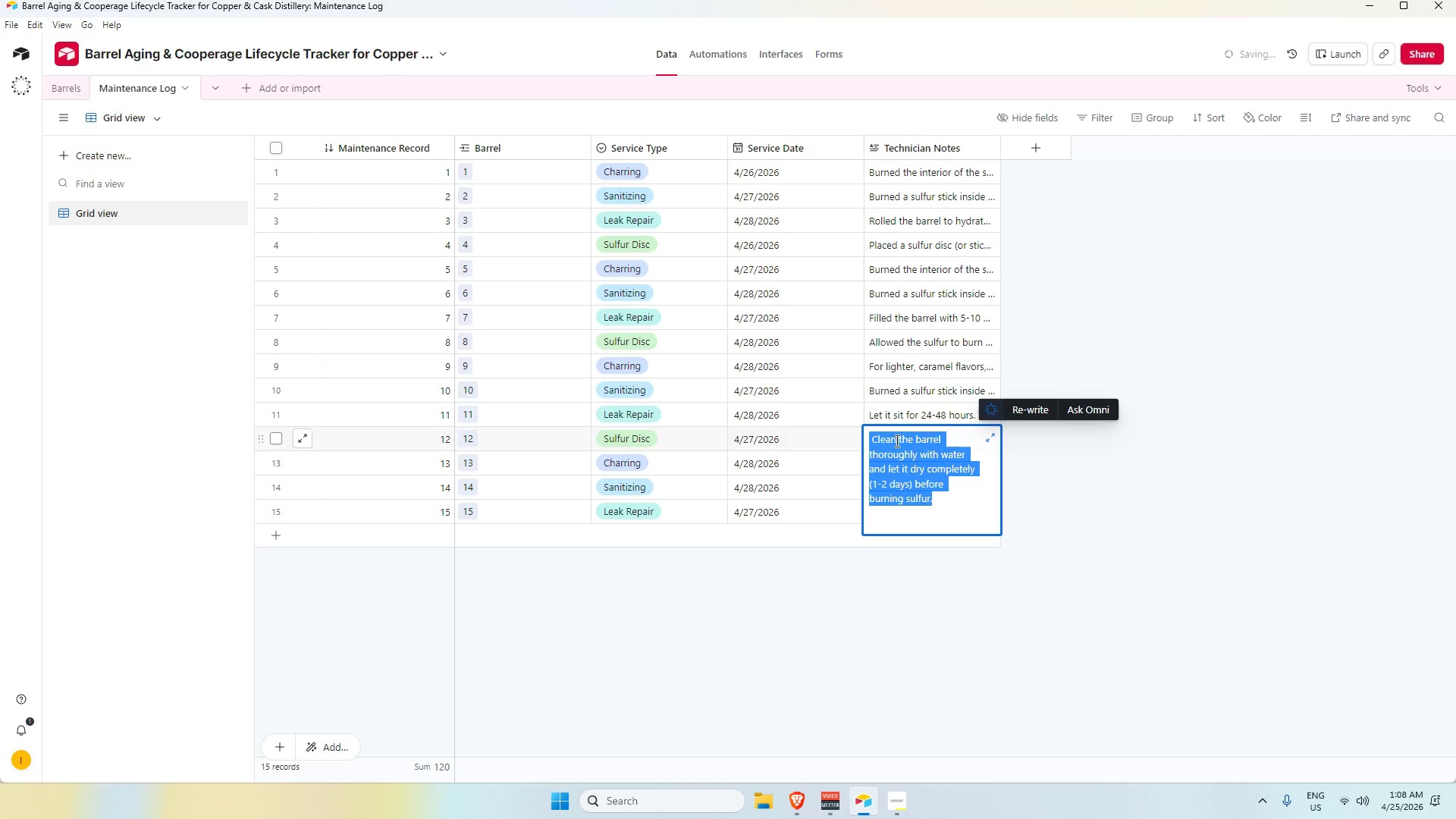 
triple_click([896, 441])
 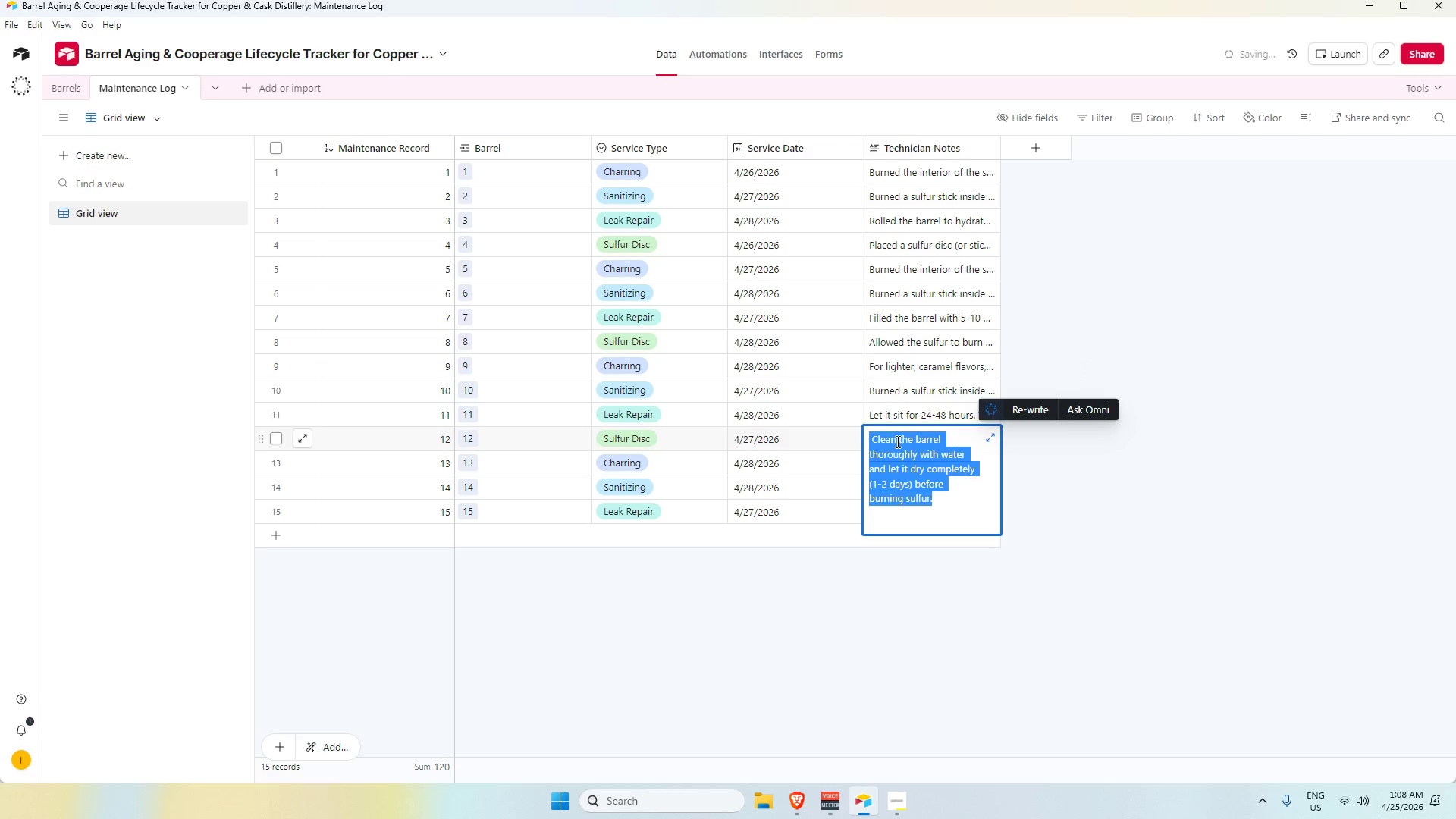 
triple_click([896, 441])
 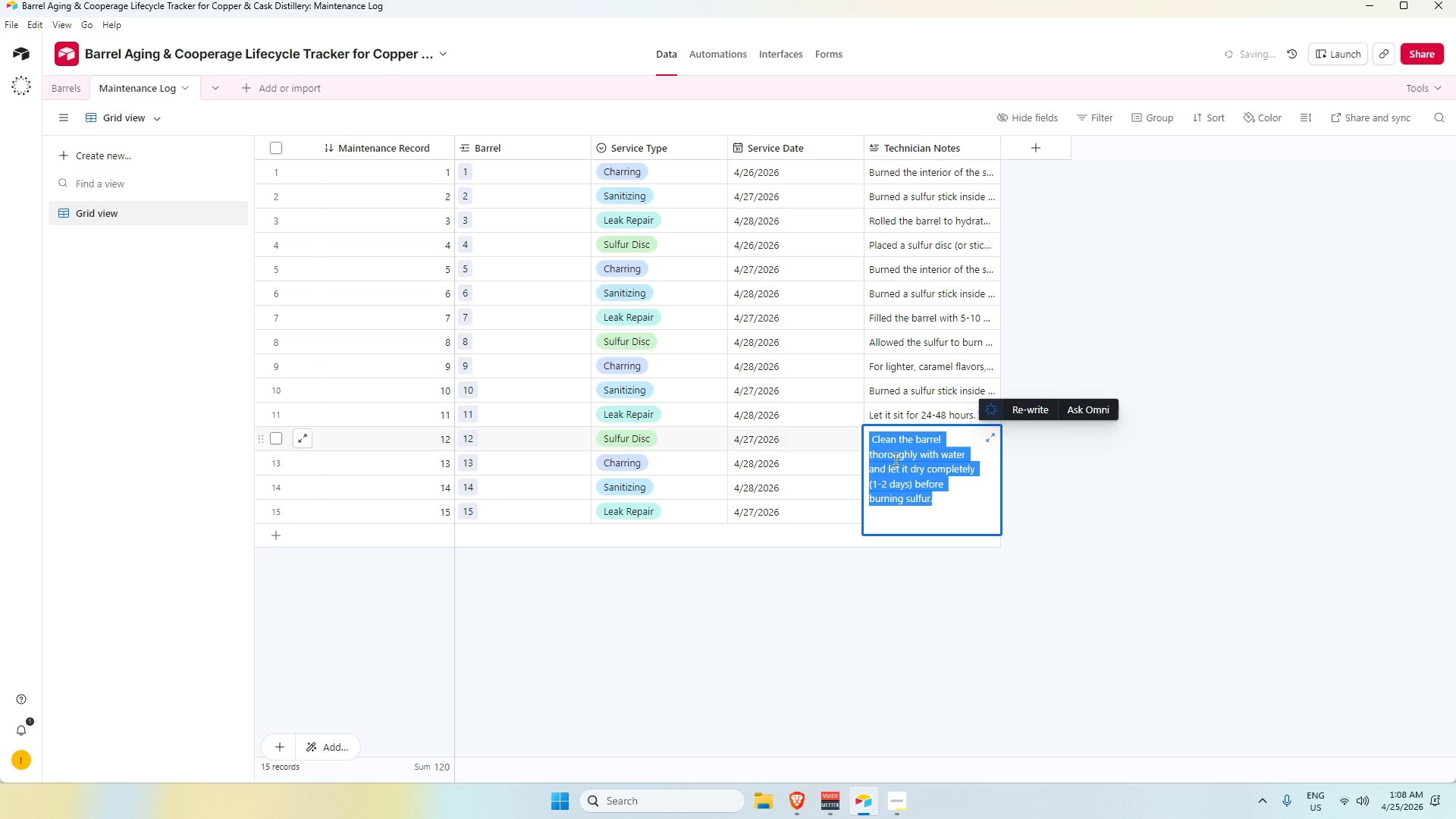 
key(ArrowUp)
 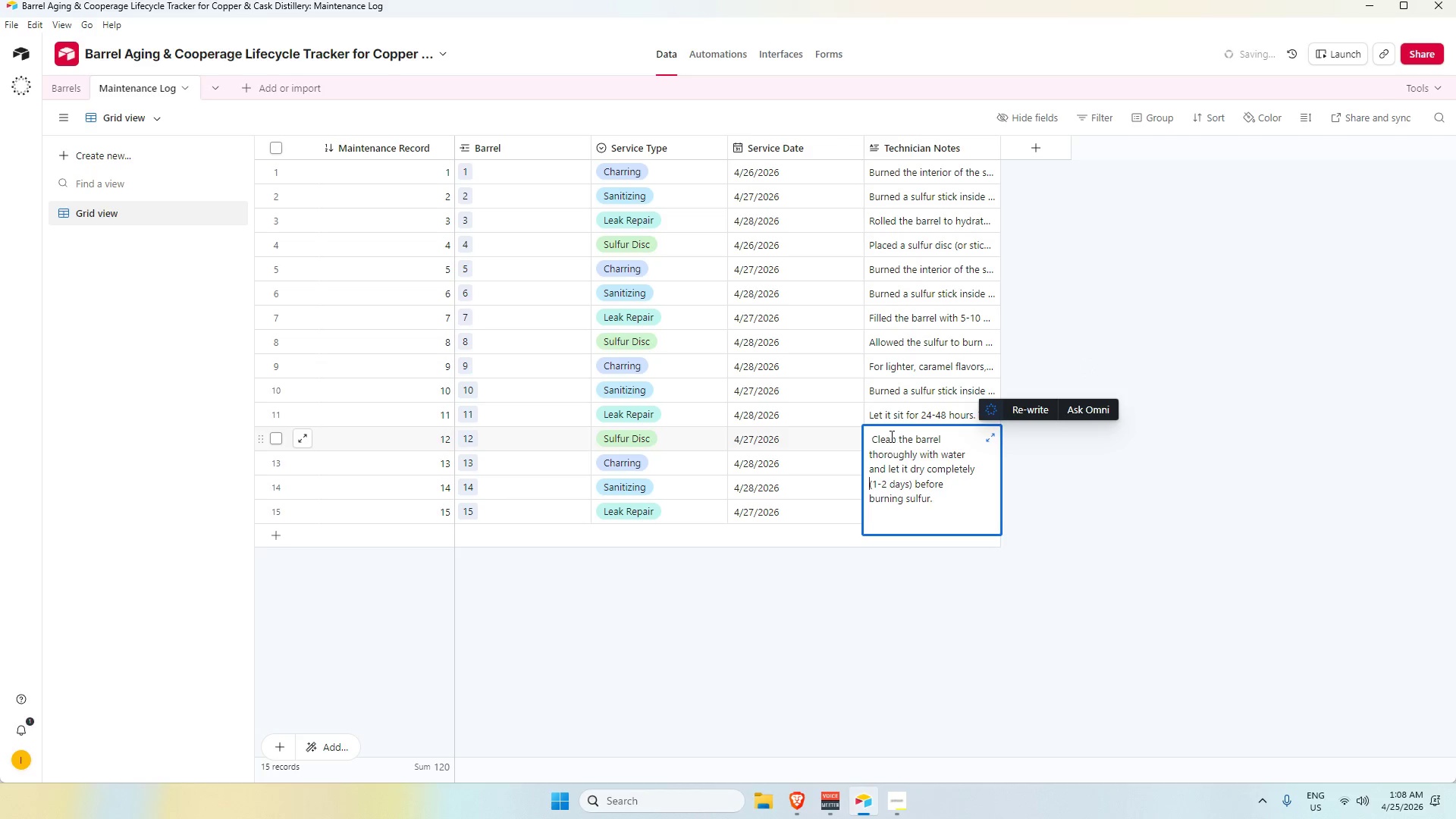 
key(ArrowUp)
 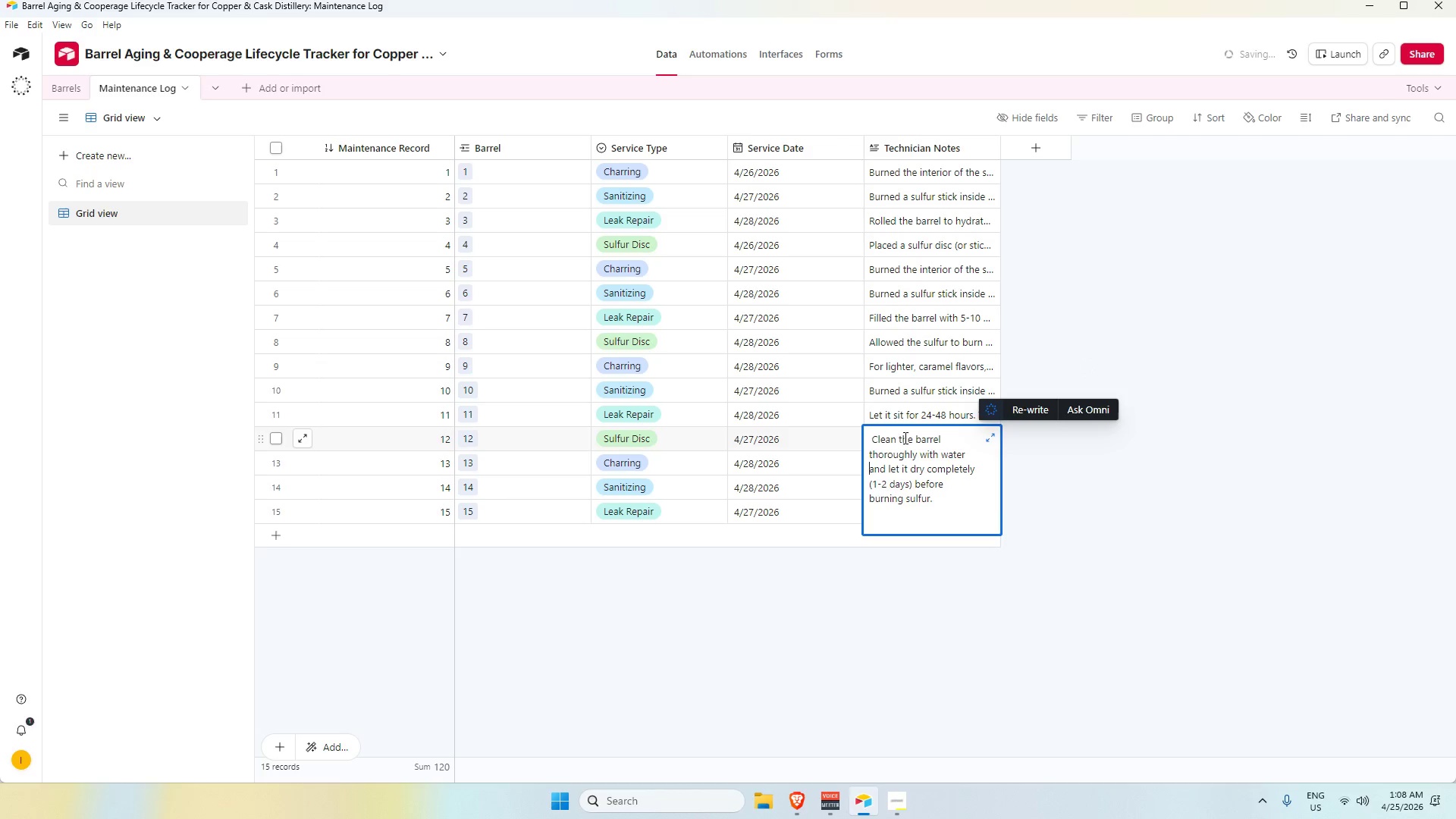 
hold_key(key=ArrowUp, duration=0.36)
 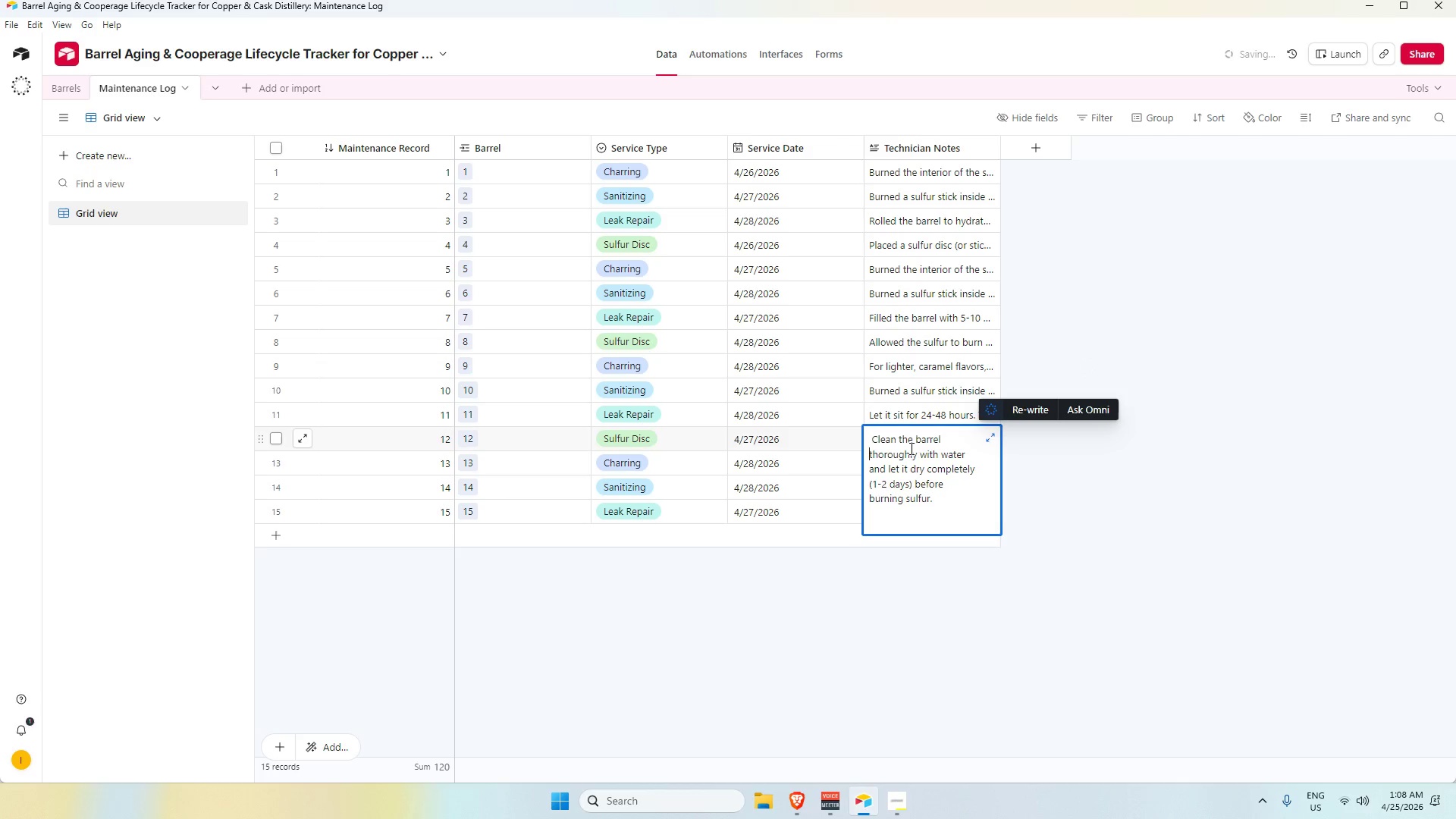 
key(ArrowUp)
 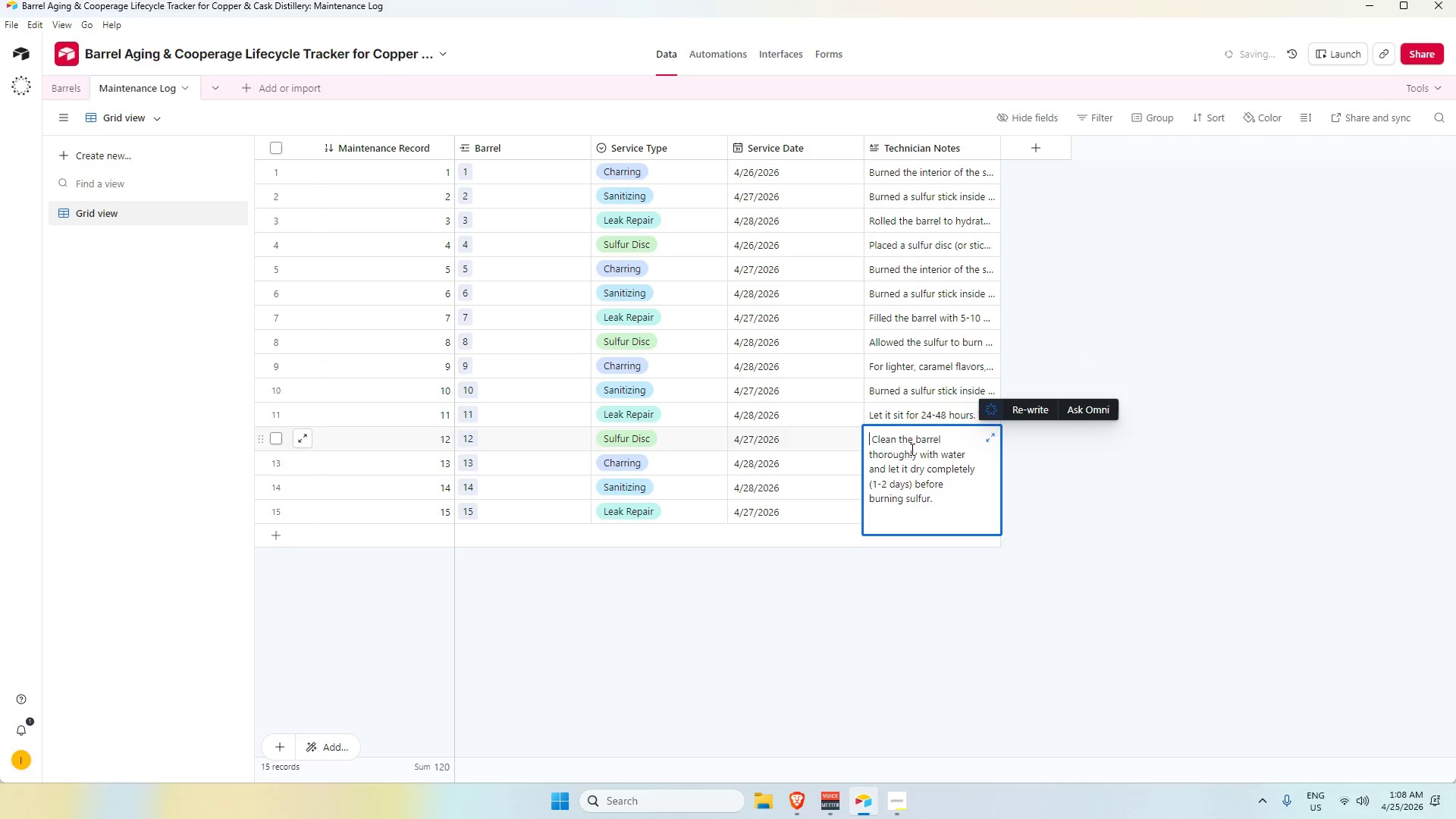 
key(ArrowUp)
 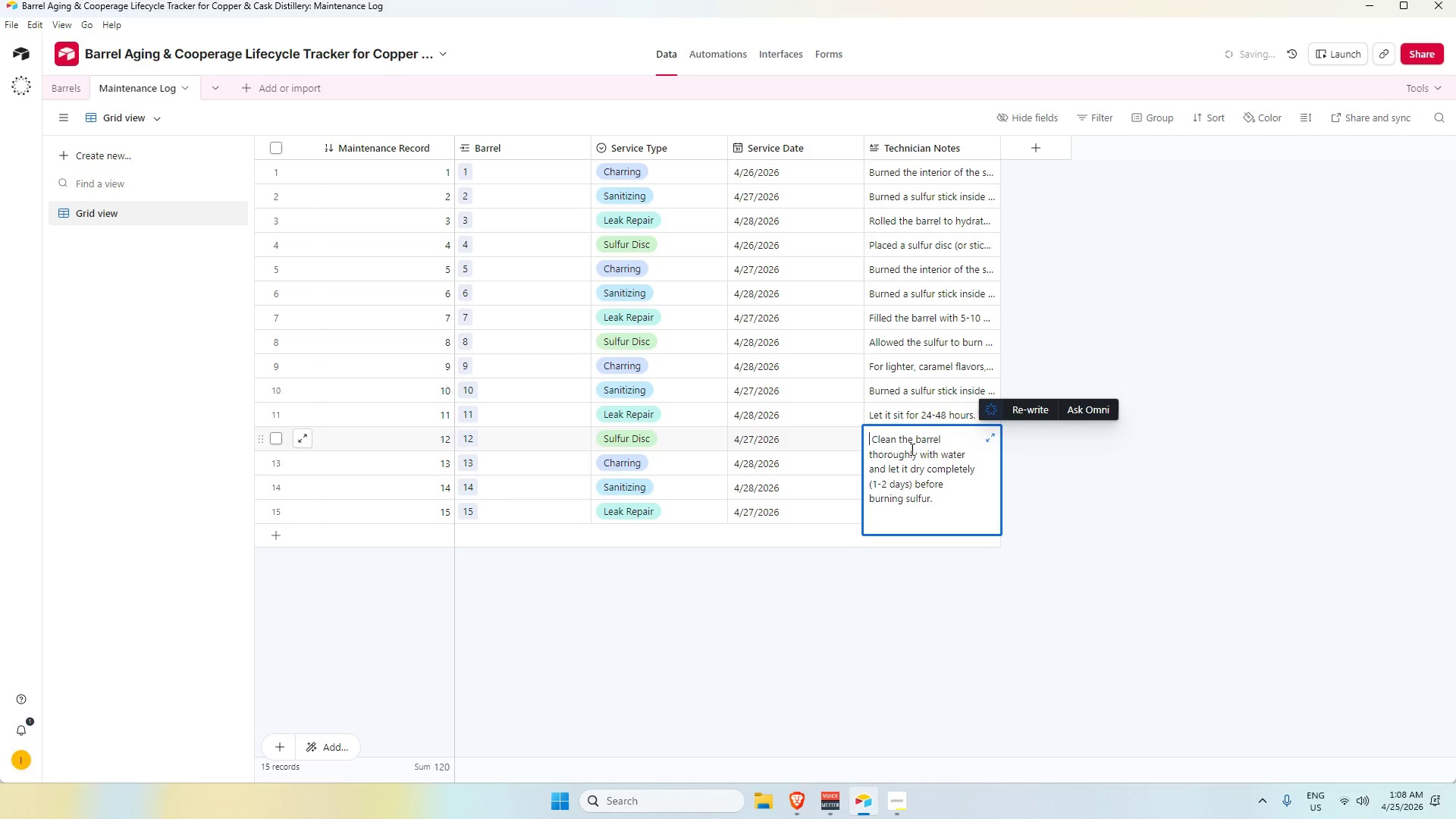 
key(ArrowRight)
 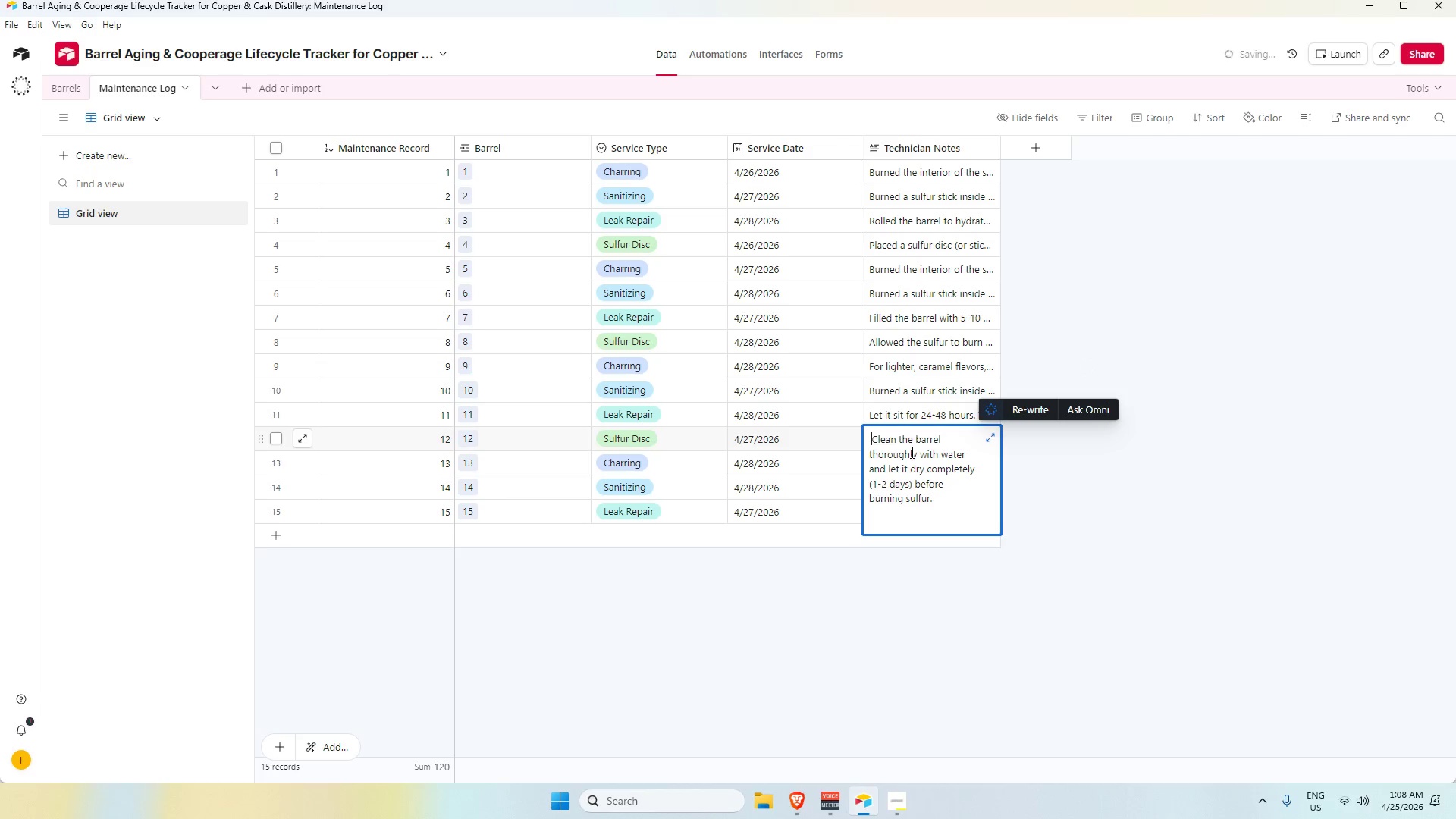 
key(ArrowRight)
 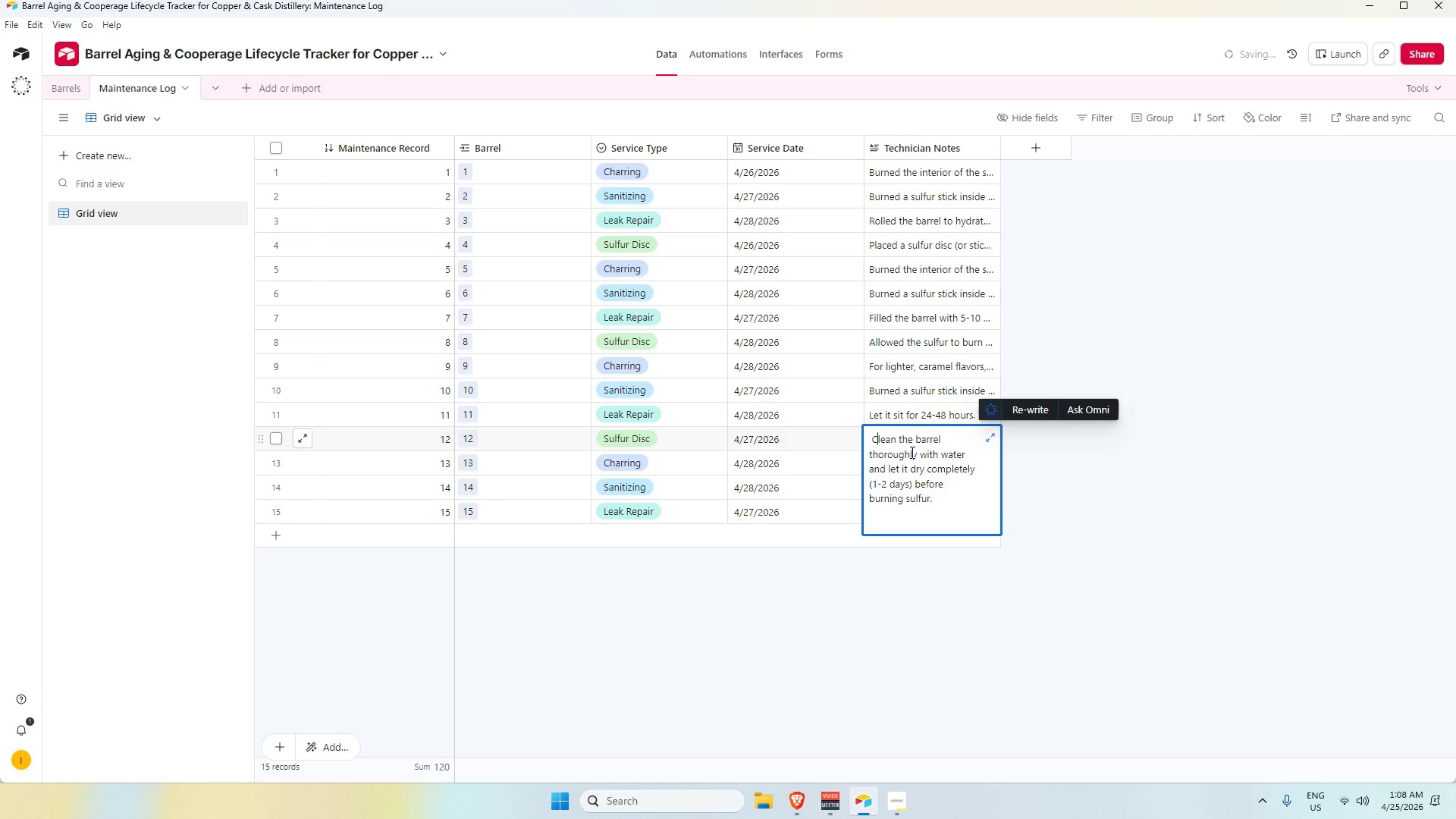 
key(ArrowRight)
 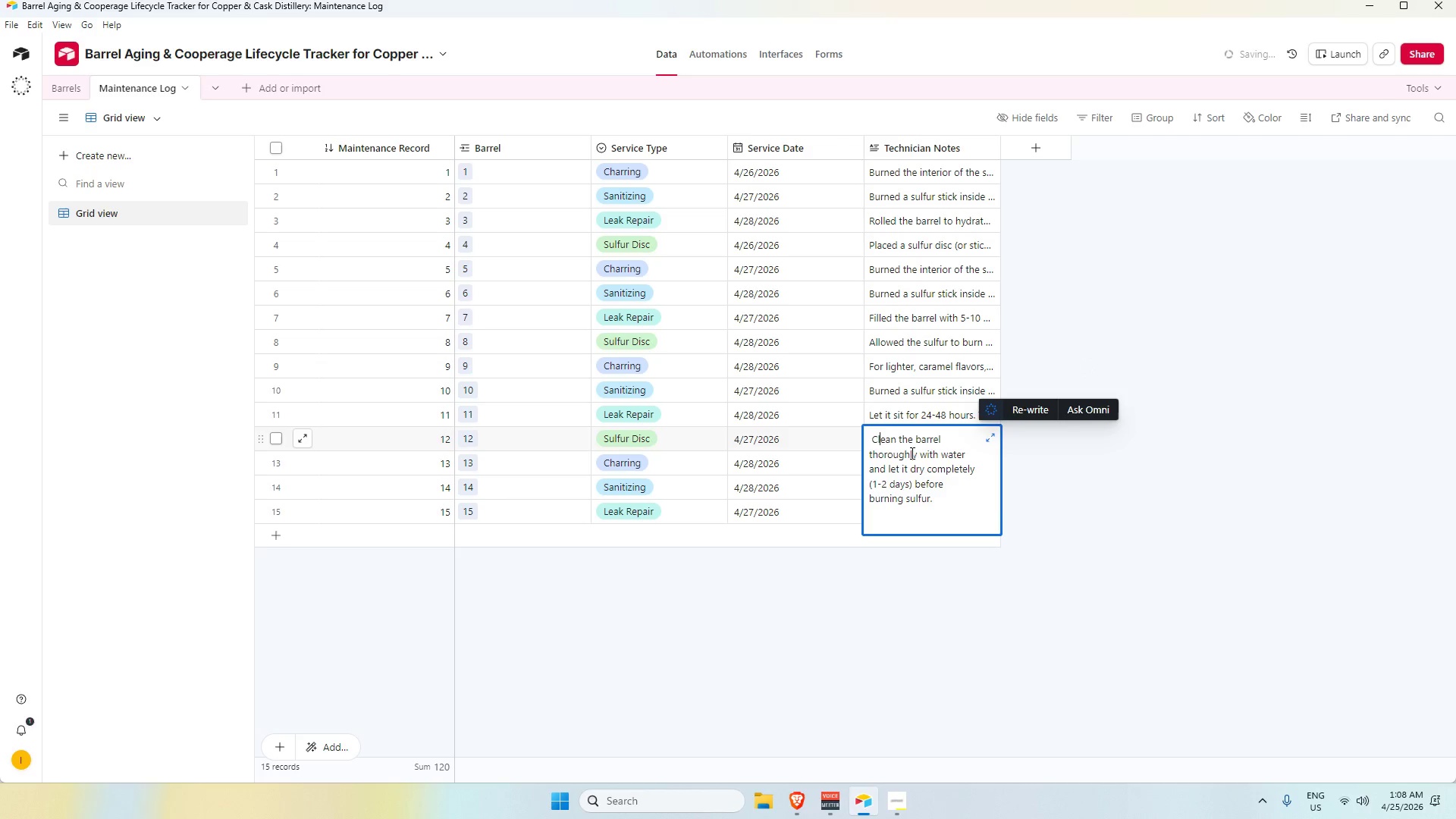 
key(ArrowRight)
 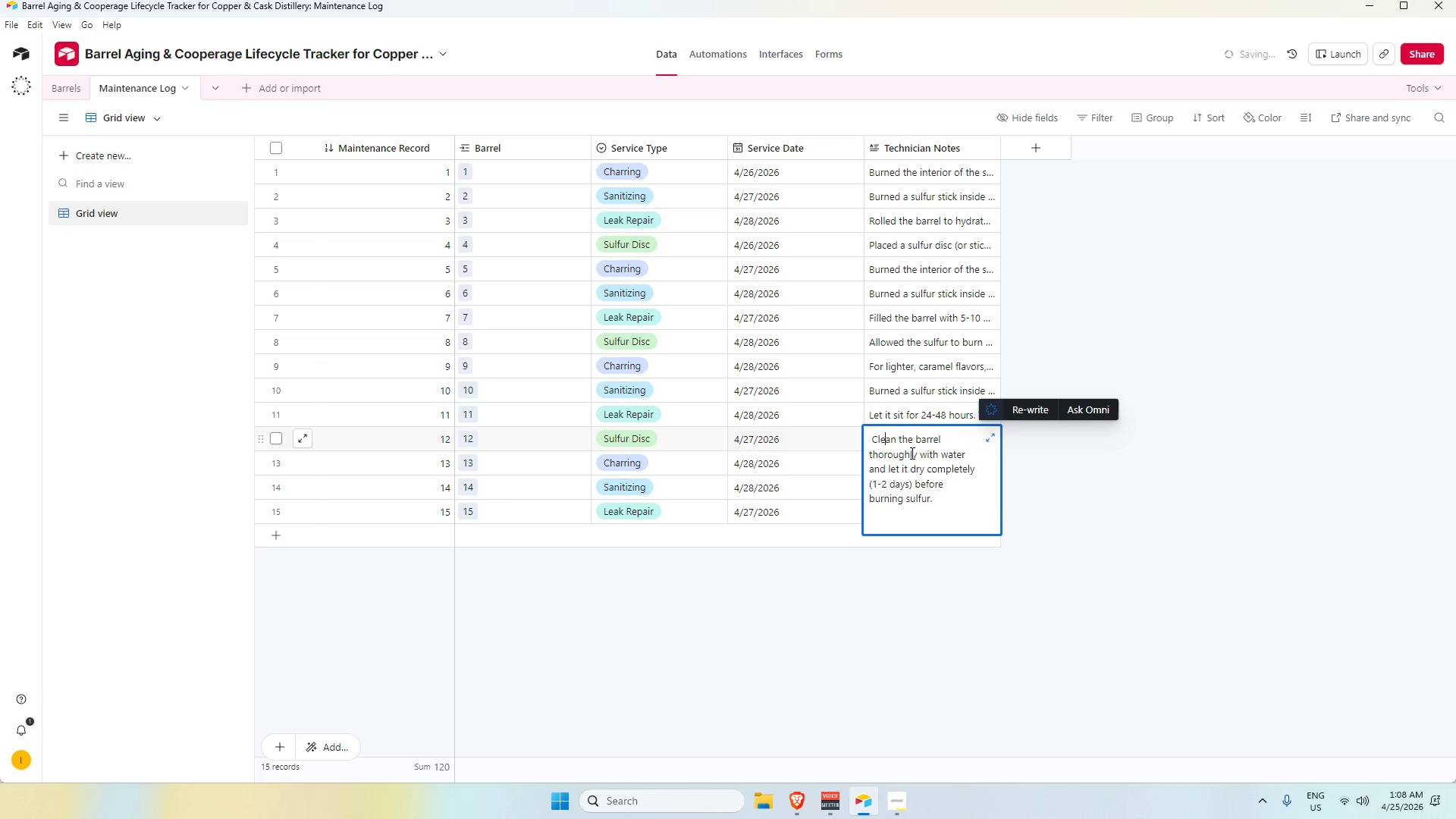 
key(ArrowRight)
 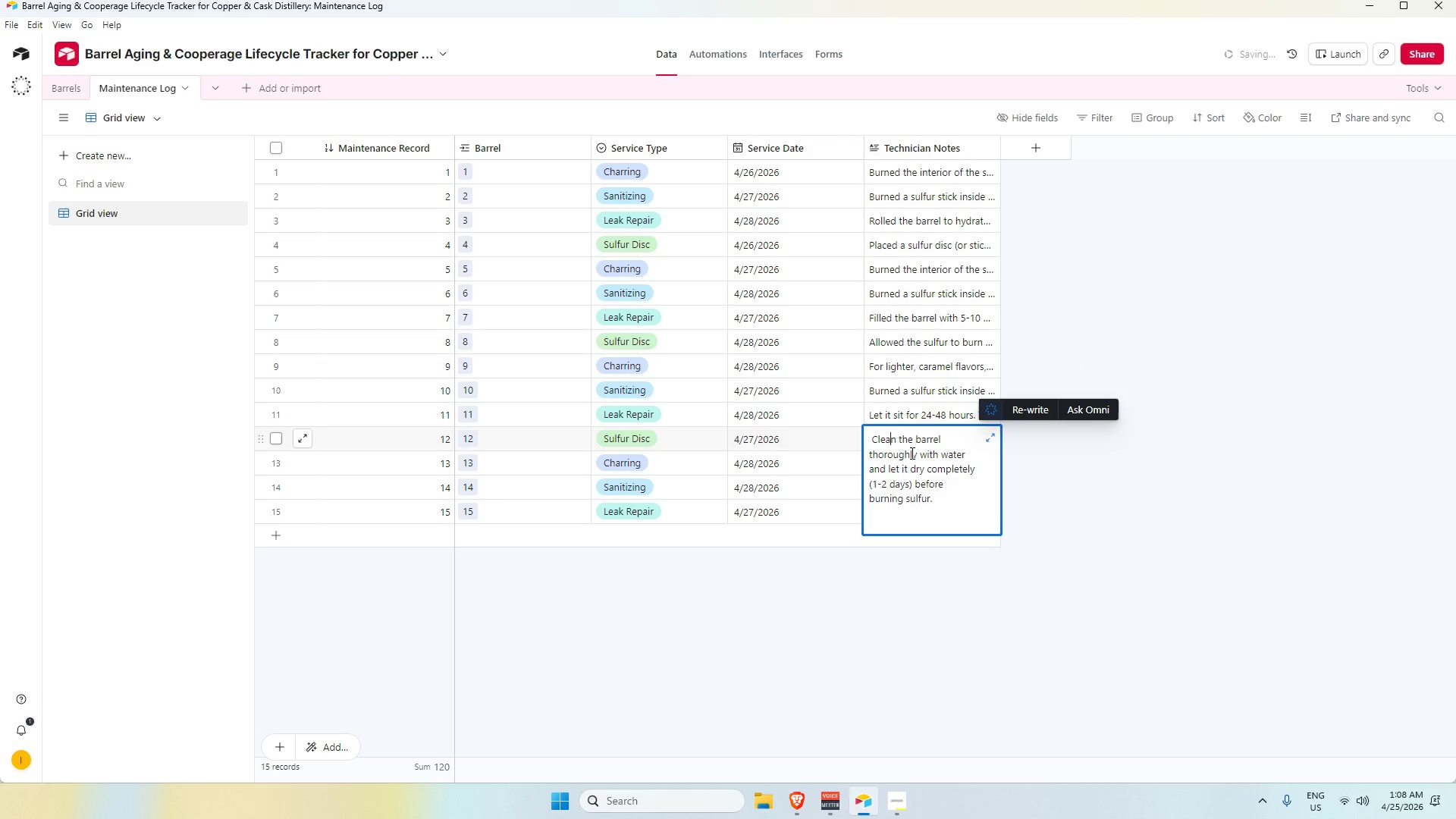 
key(ArrowRight)
 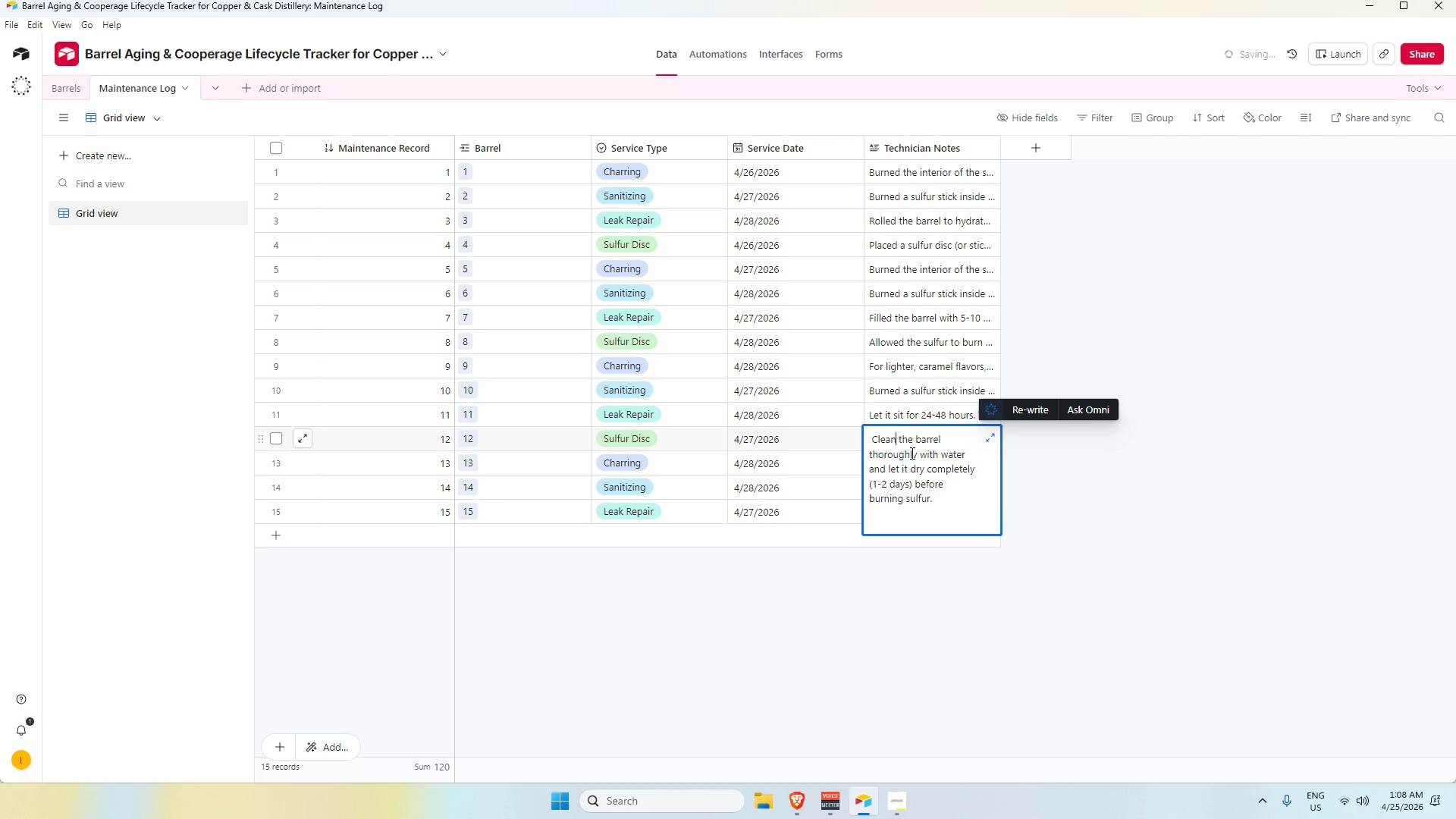 
key(ArrowRight)
 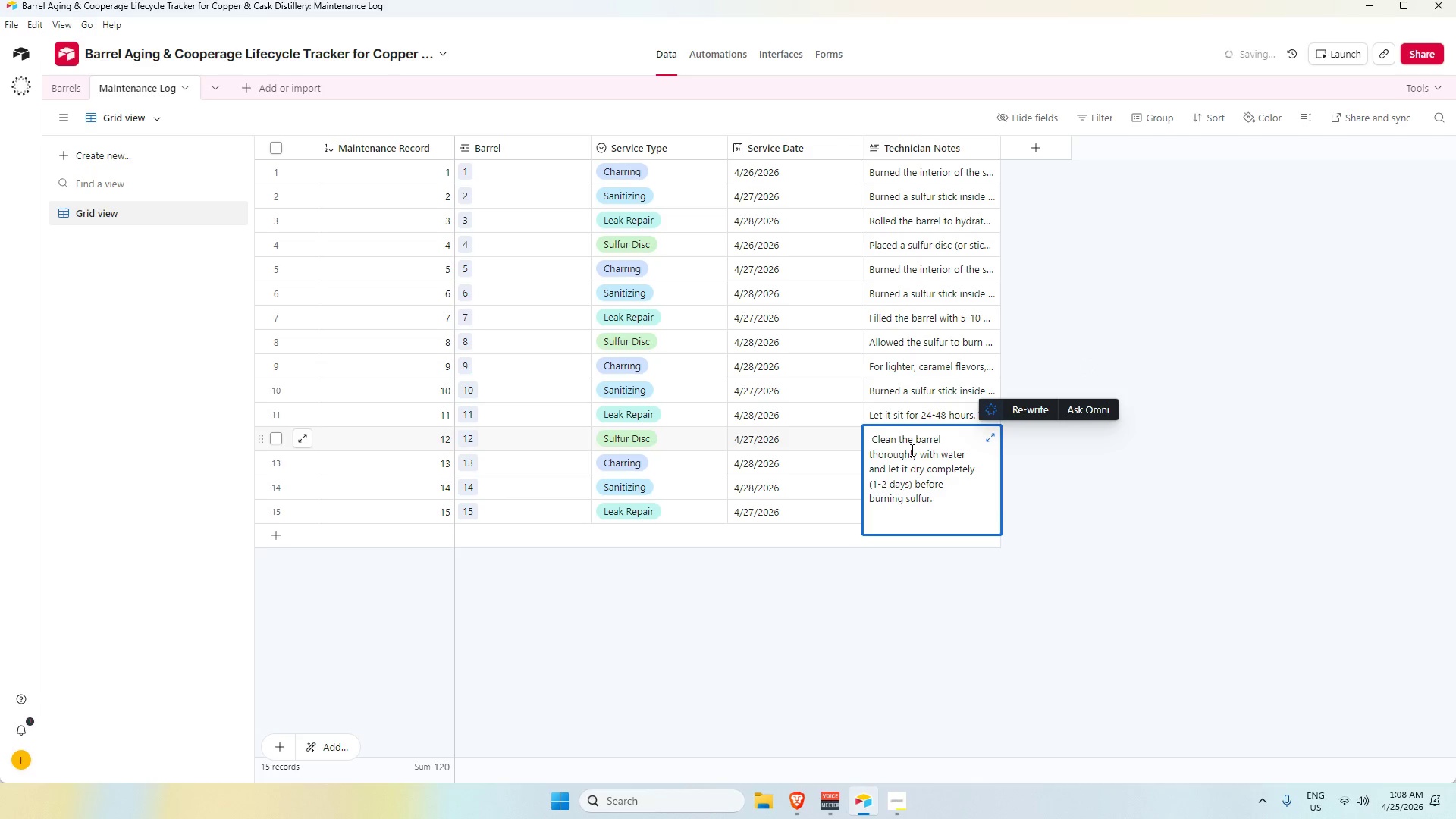 
key(ArrowLeft)
 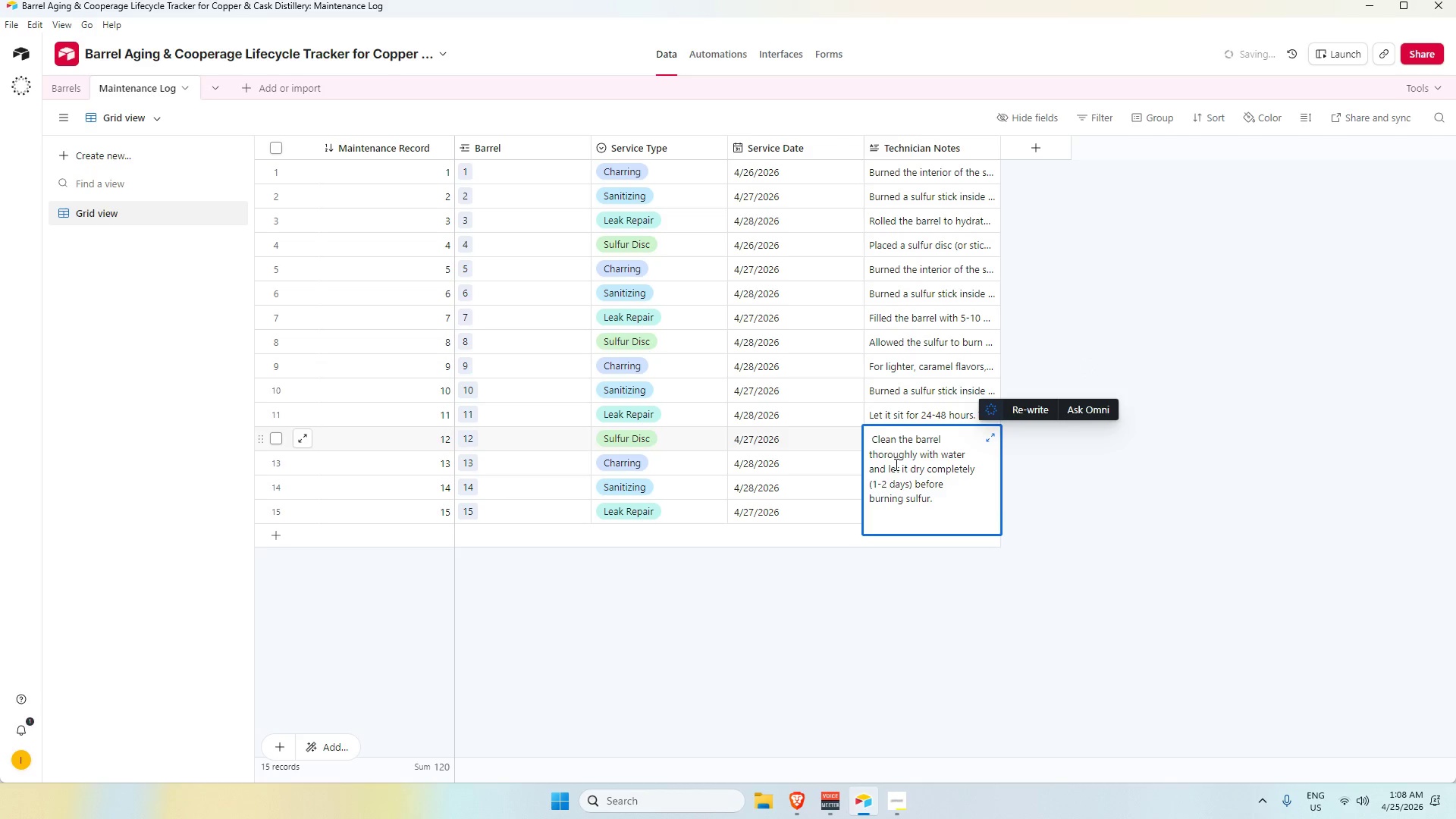 
type(ed)
 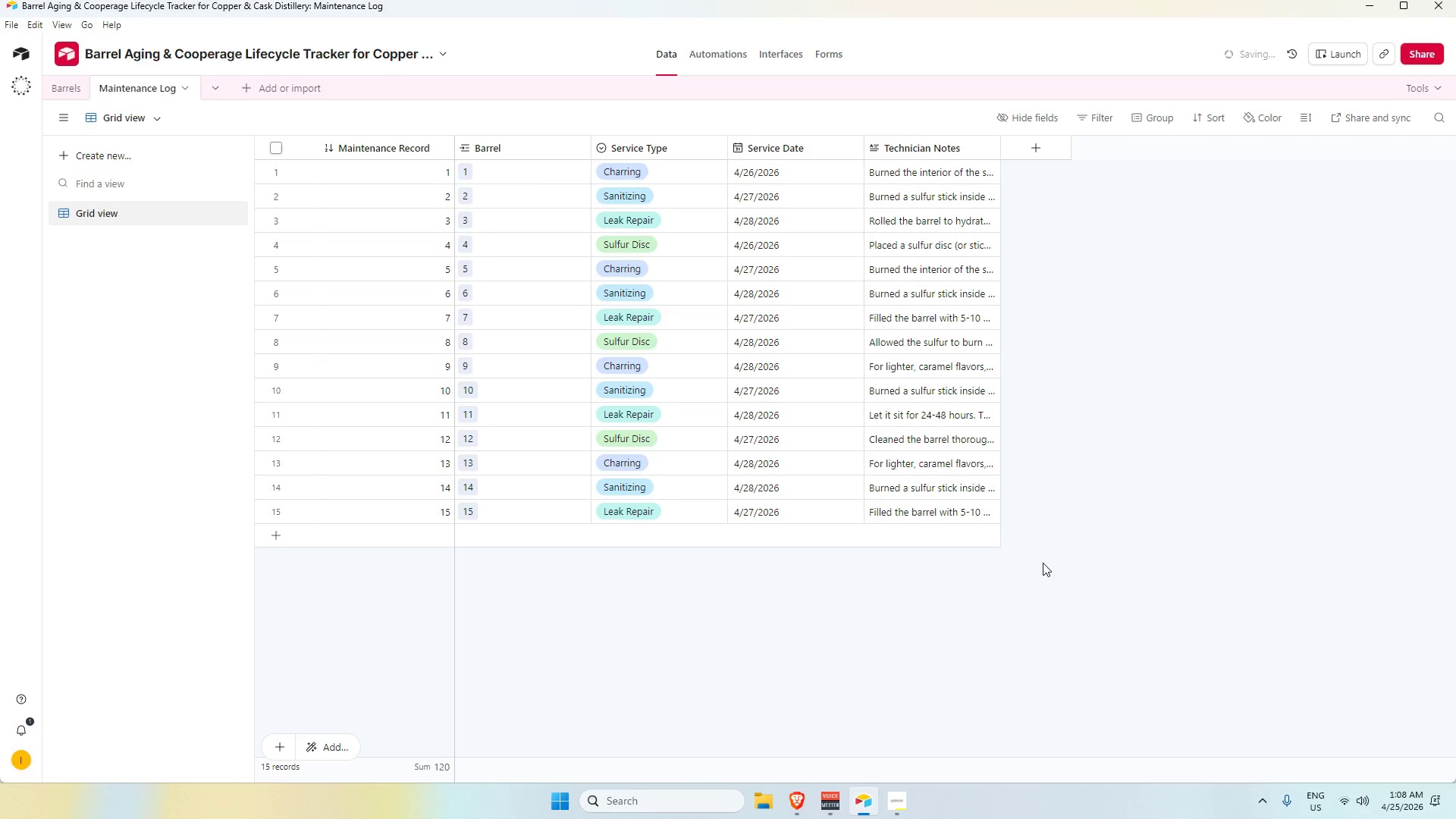 
scroll: coordinate [1043, 563], scroll_direction: up, amount: 4.0
 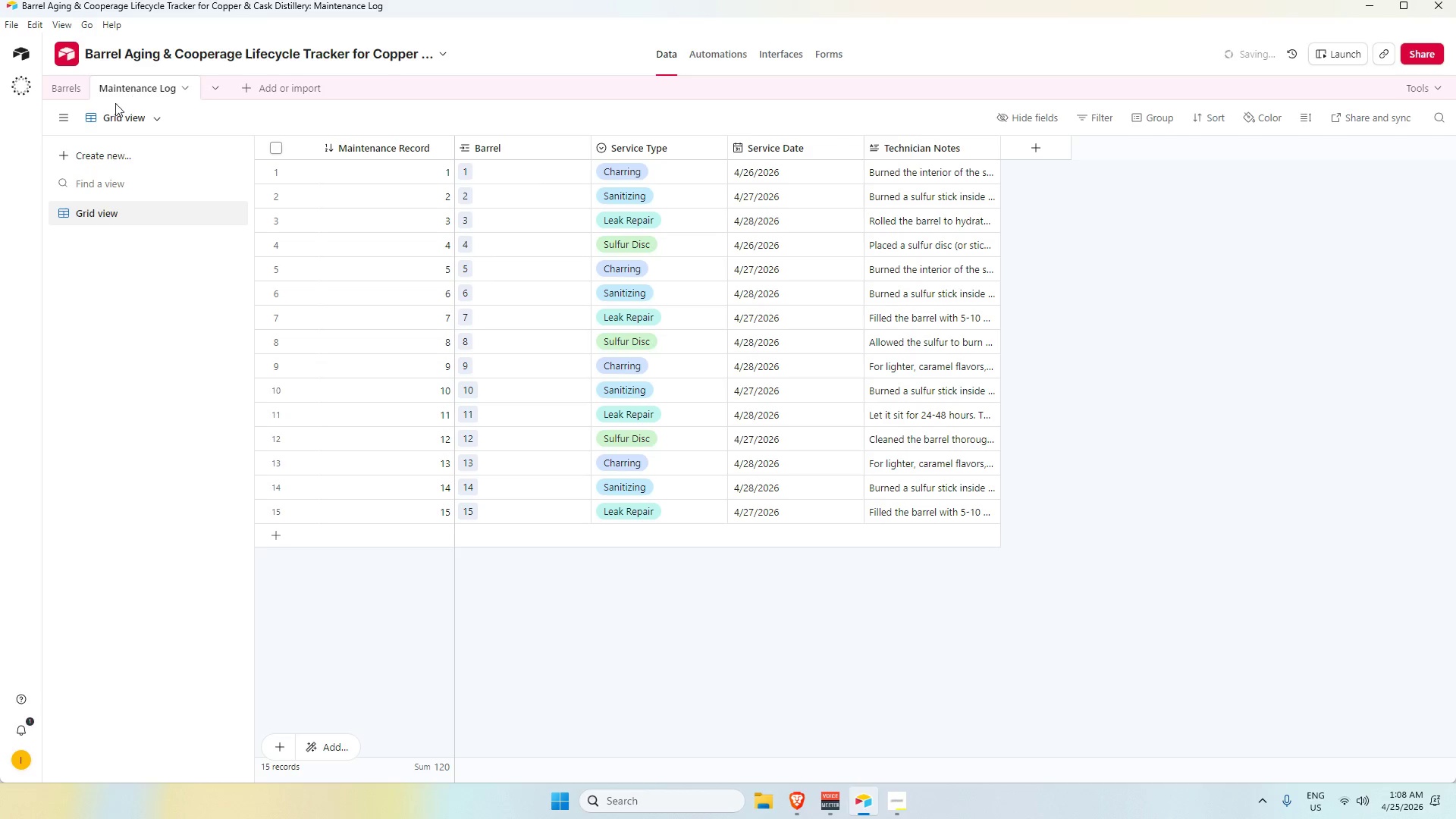 
left_click([58, 91])
 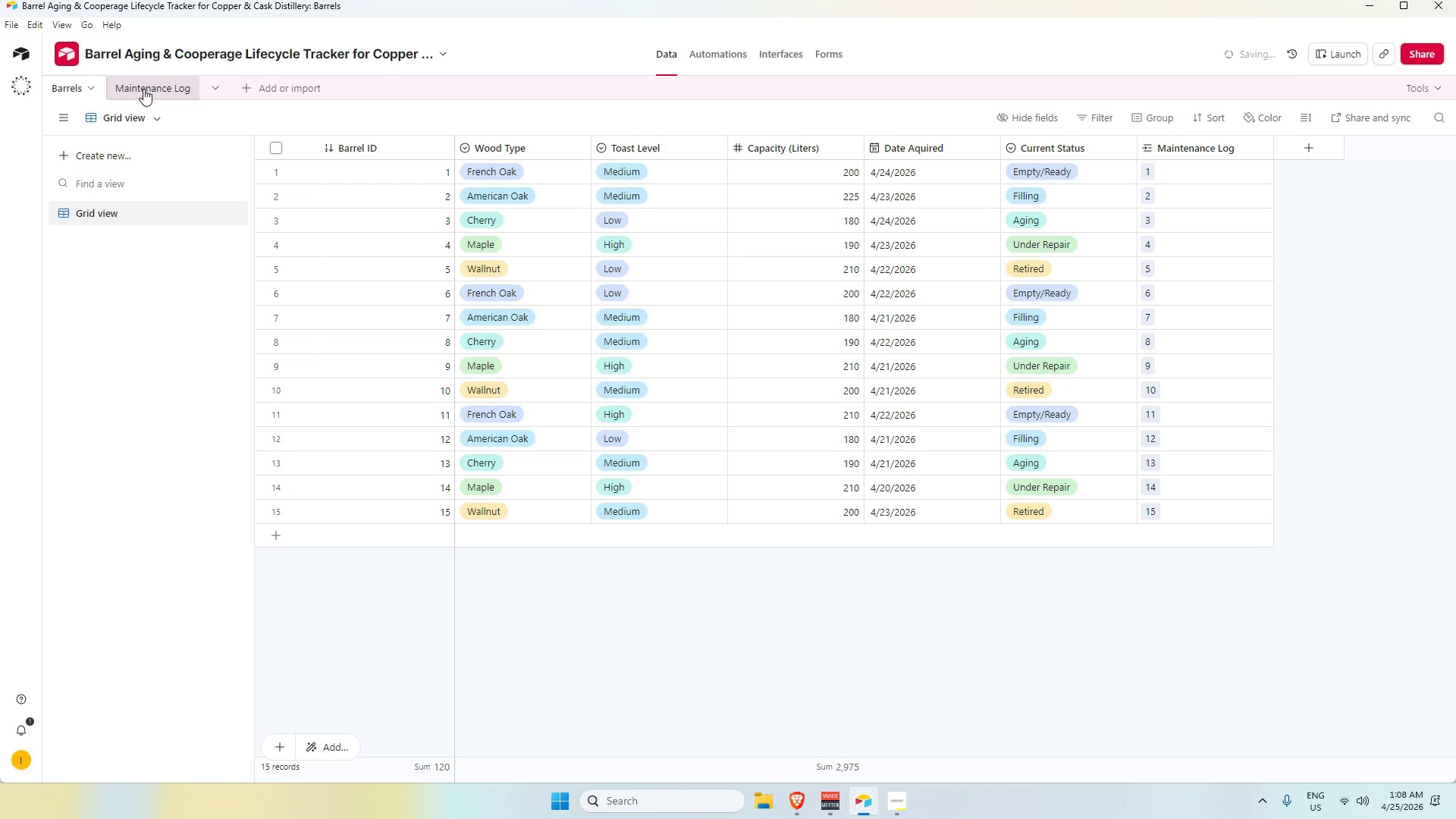 
left_click([143, 88])
 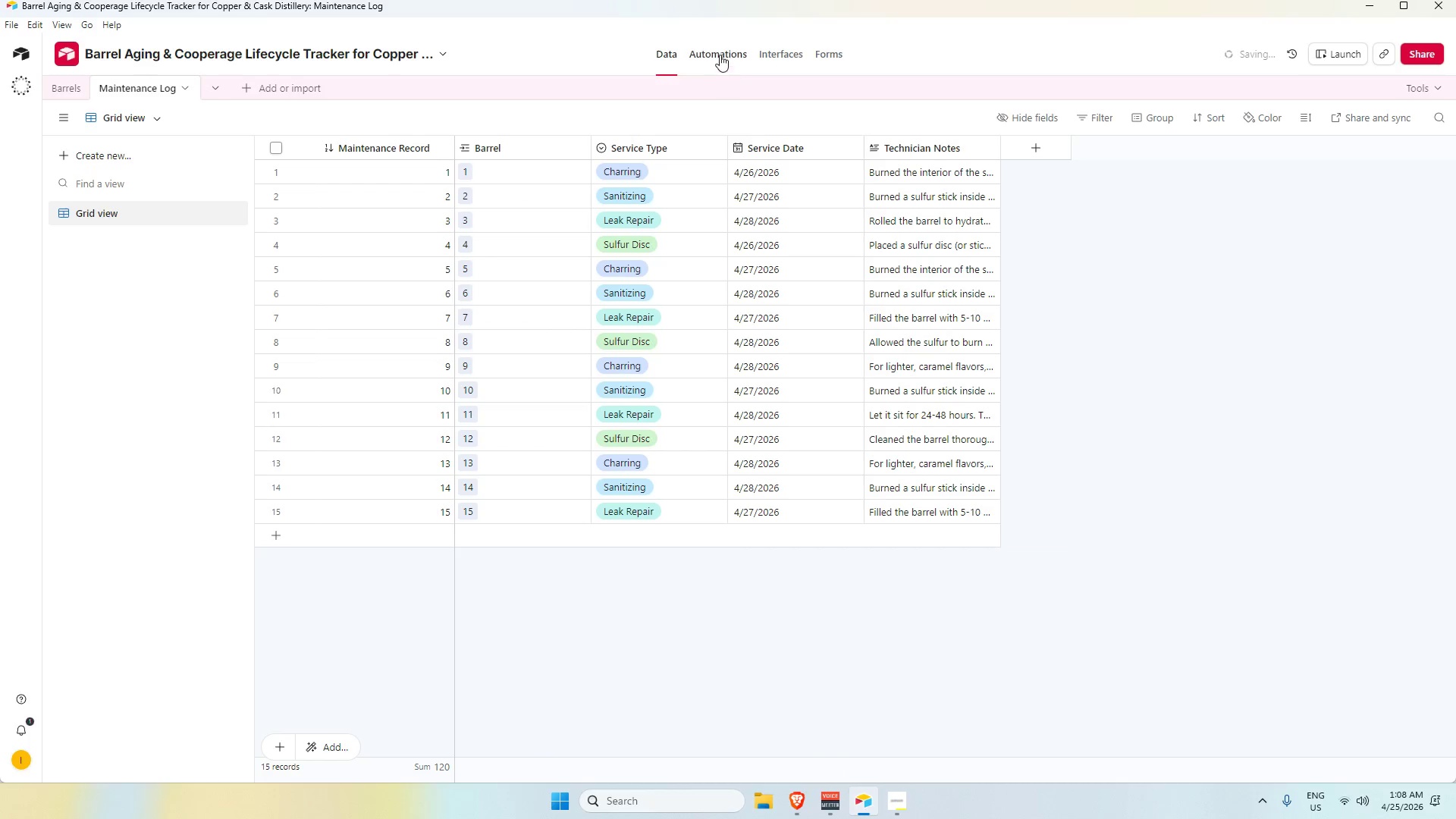 
left_click([720, 52])
 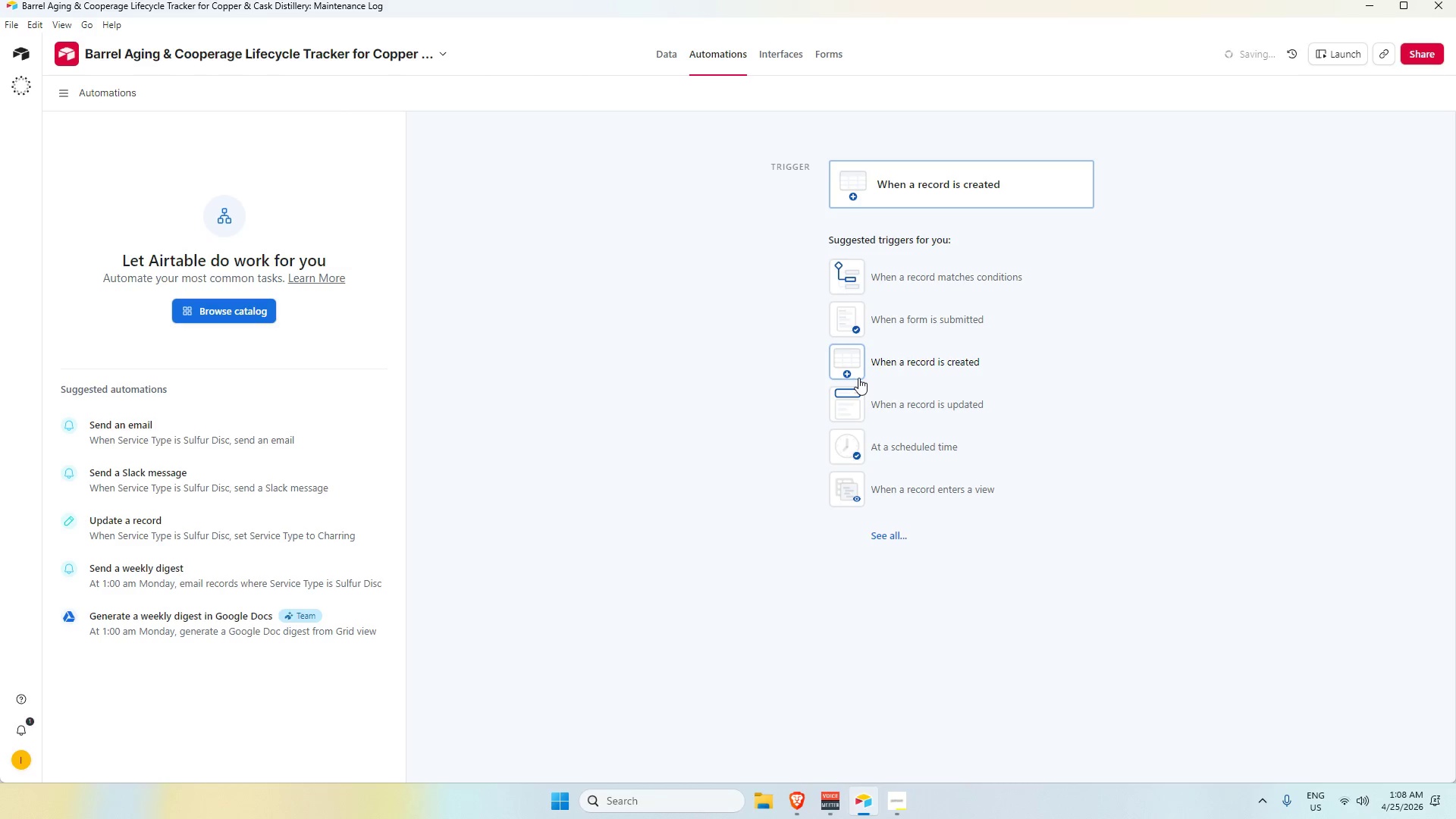 
wait(15.53)
 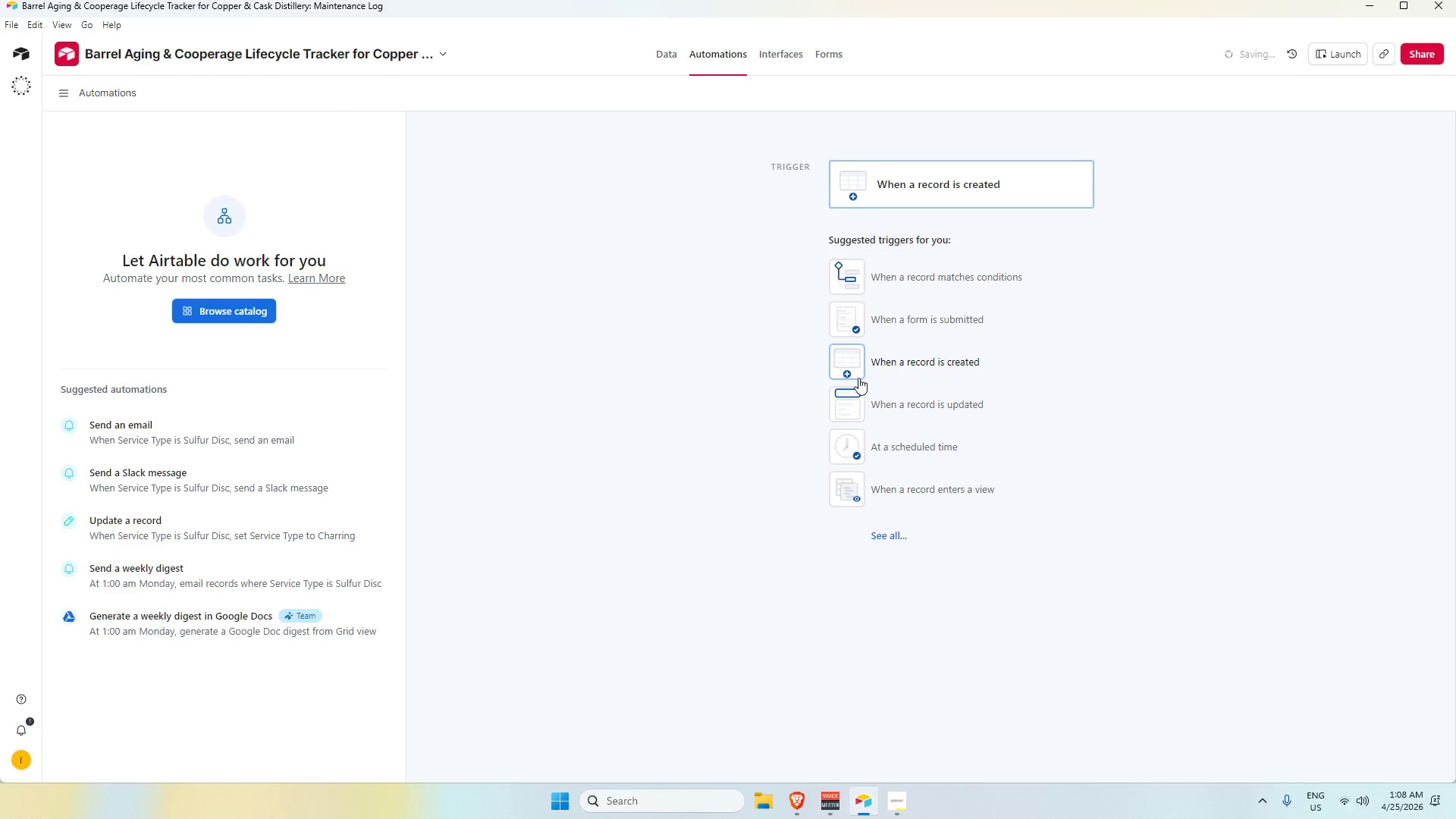 
left_click([899, 813])